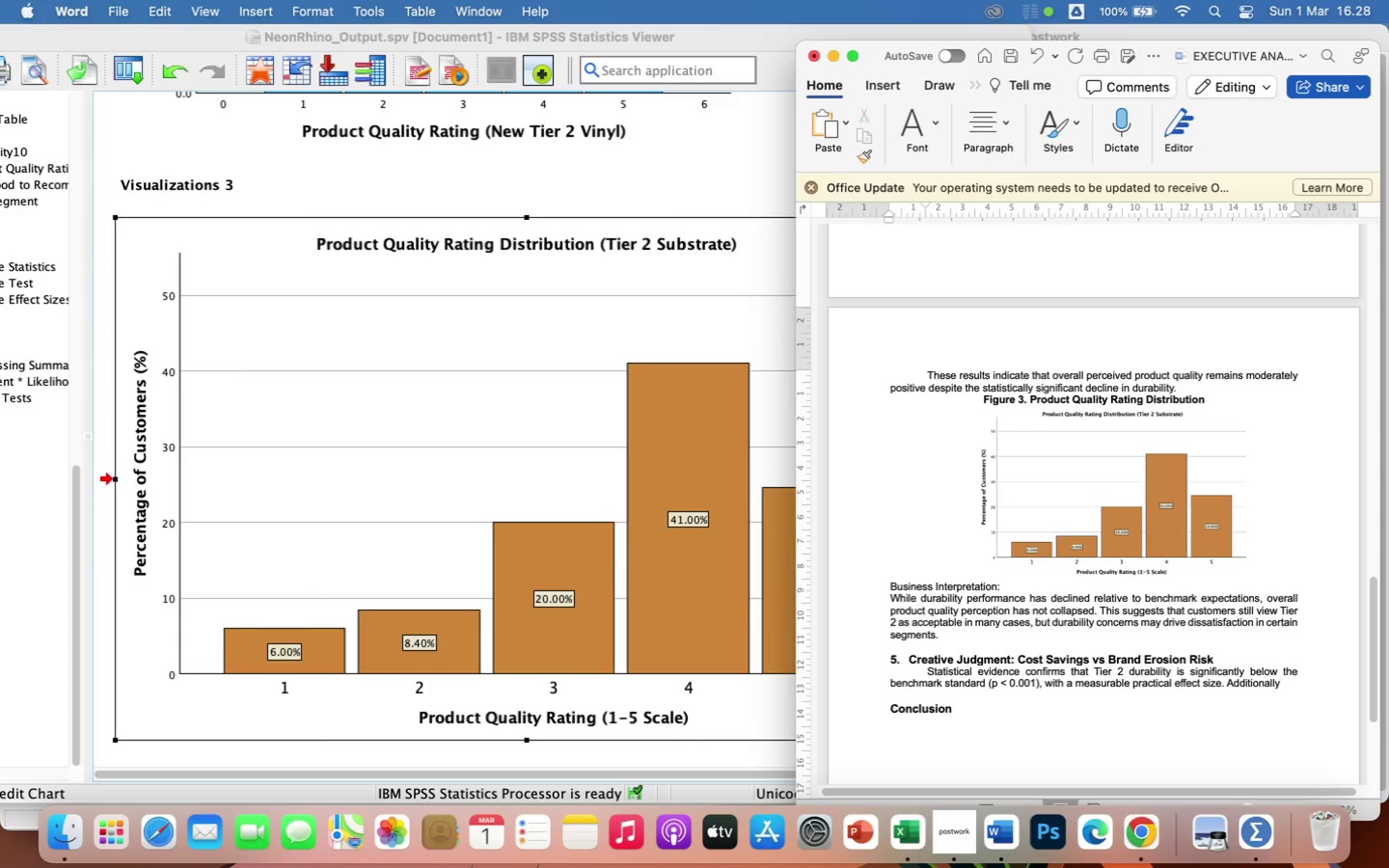 
wait(7.61)
 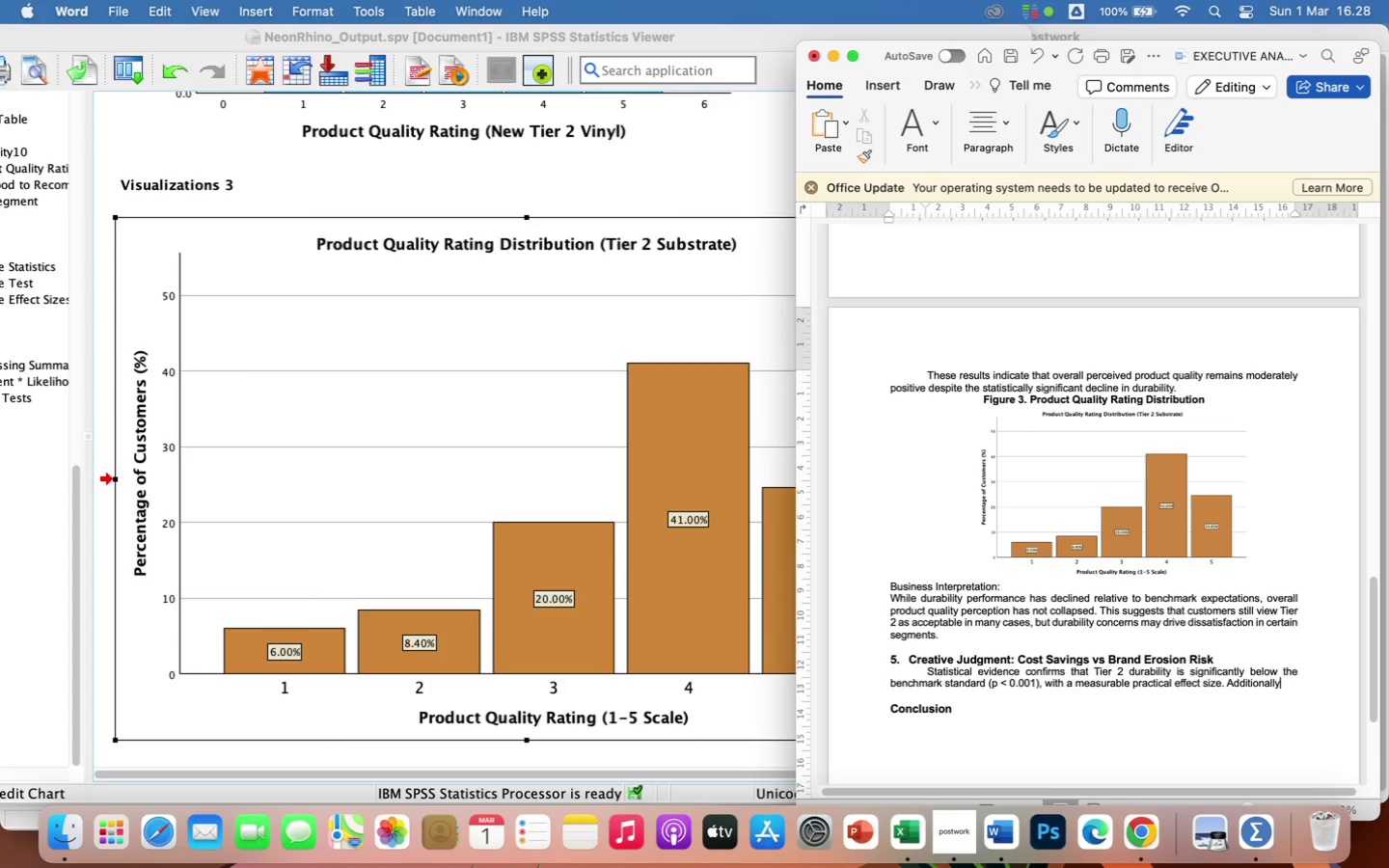 
type(, satisfaction levels vary )
 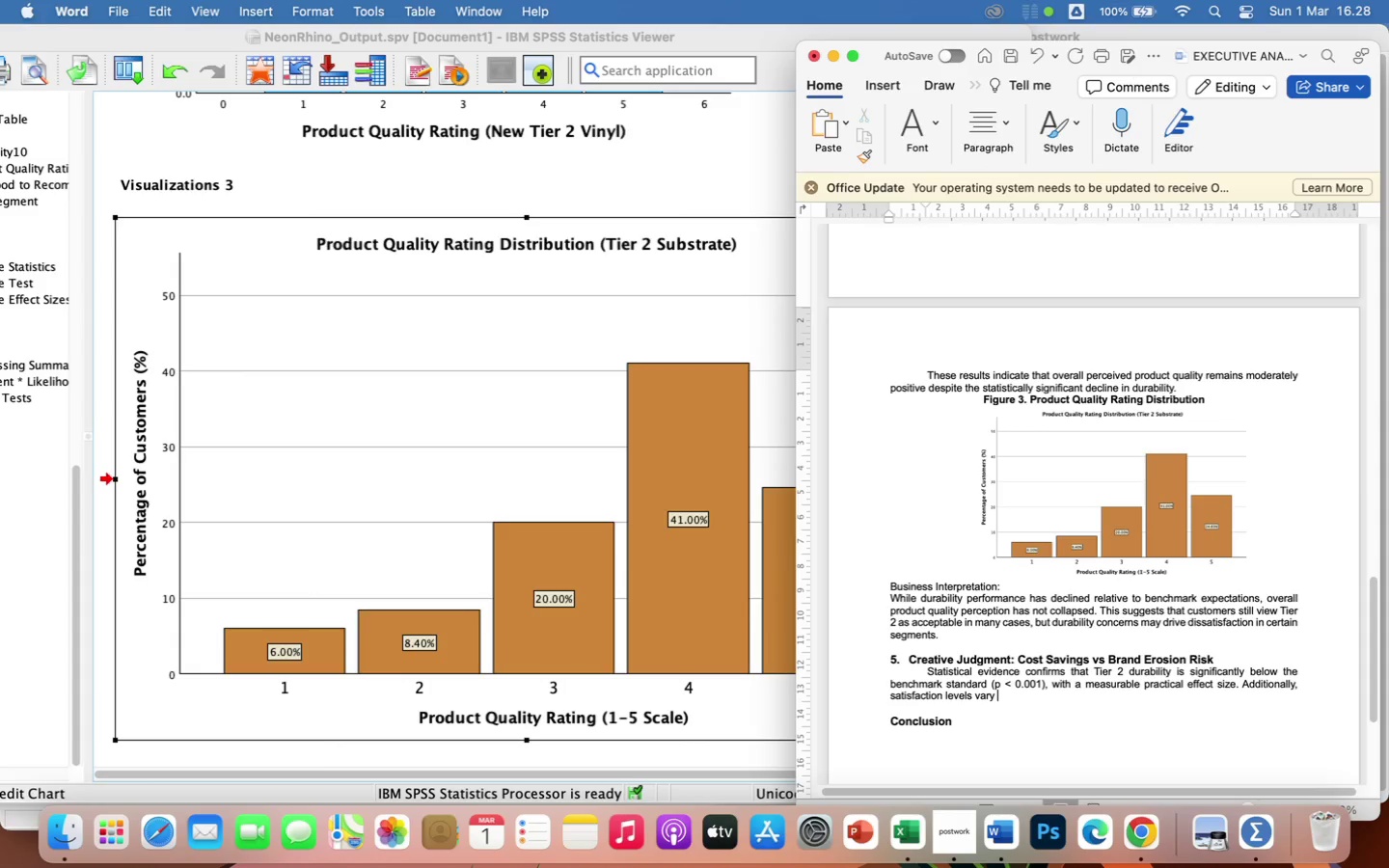 
type(significant)
 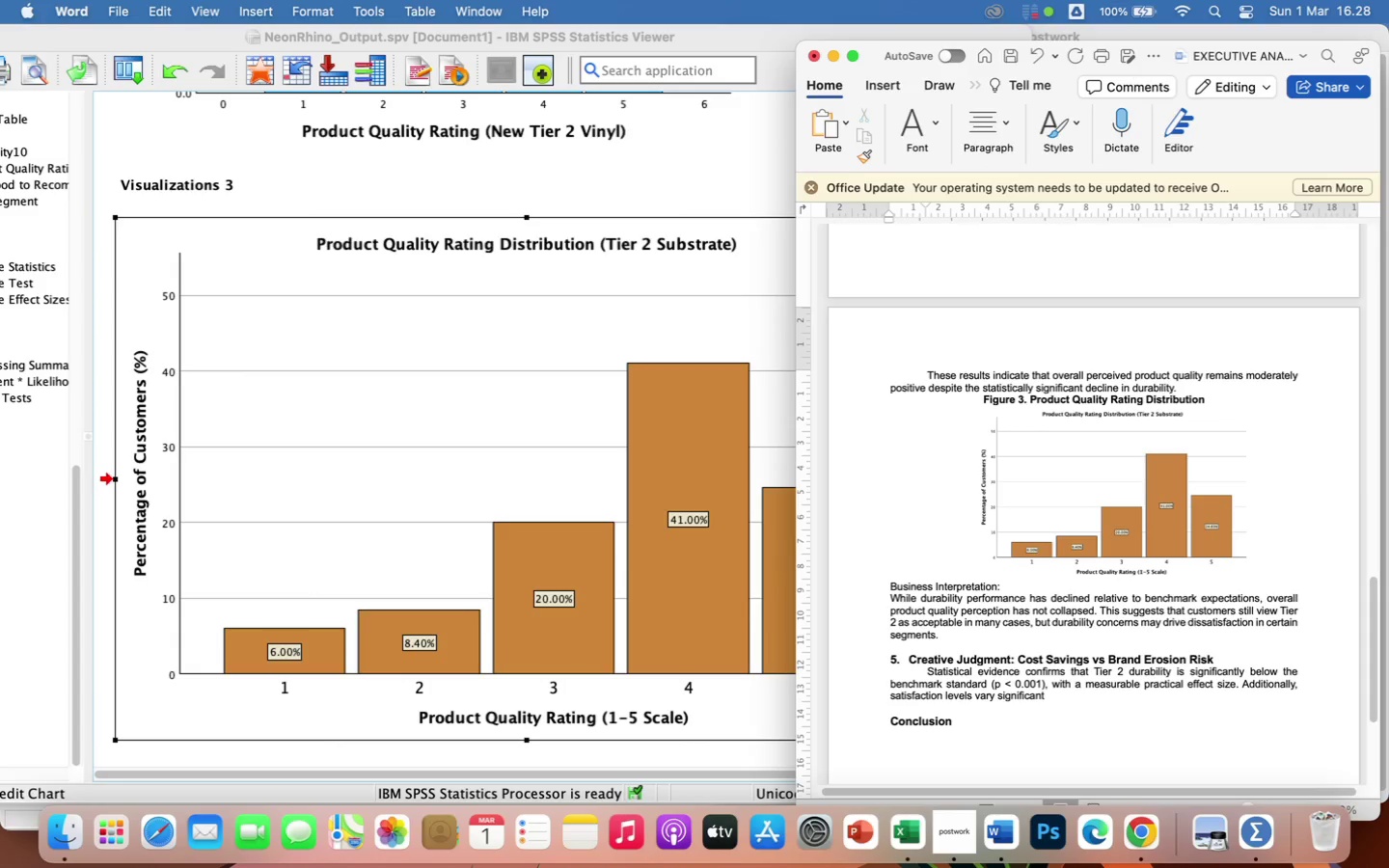 
wait(5.7)
 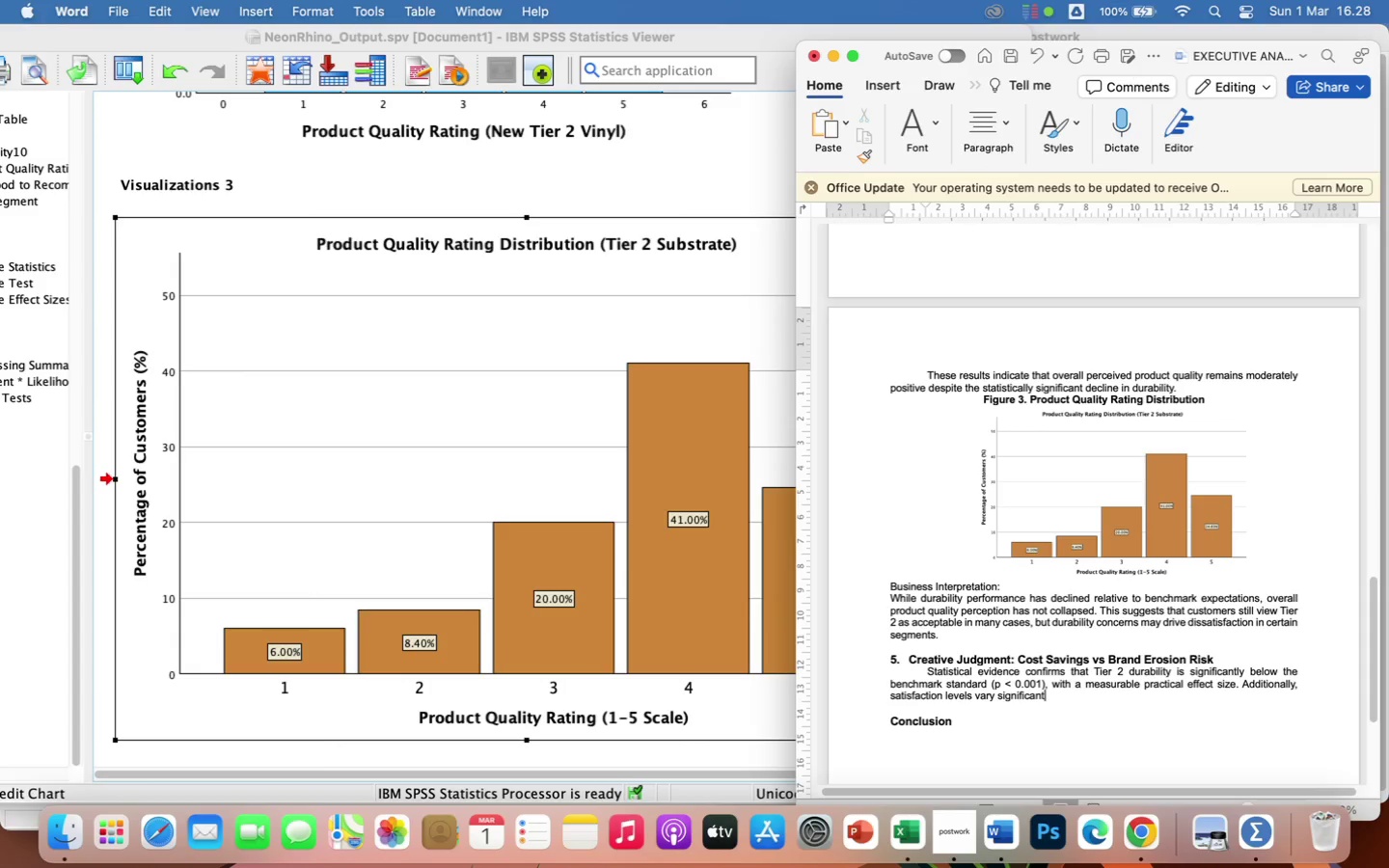 
type(ly)
 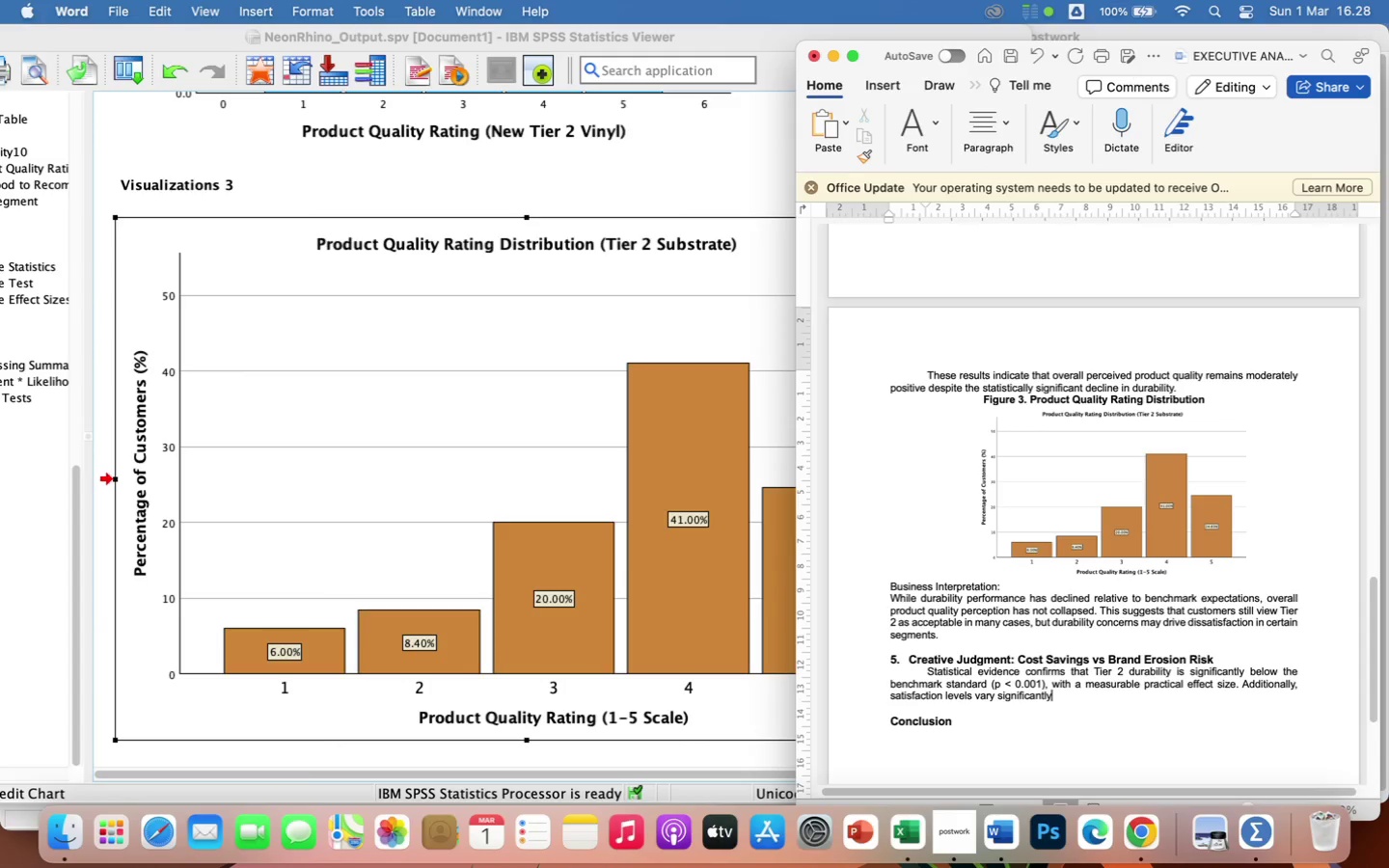 
type( by segment, with Private Vehicle)
 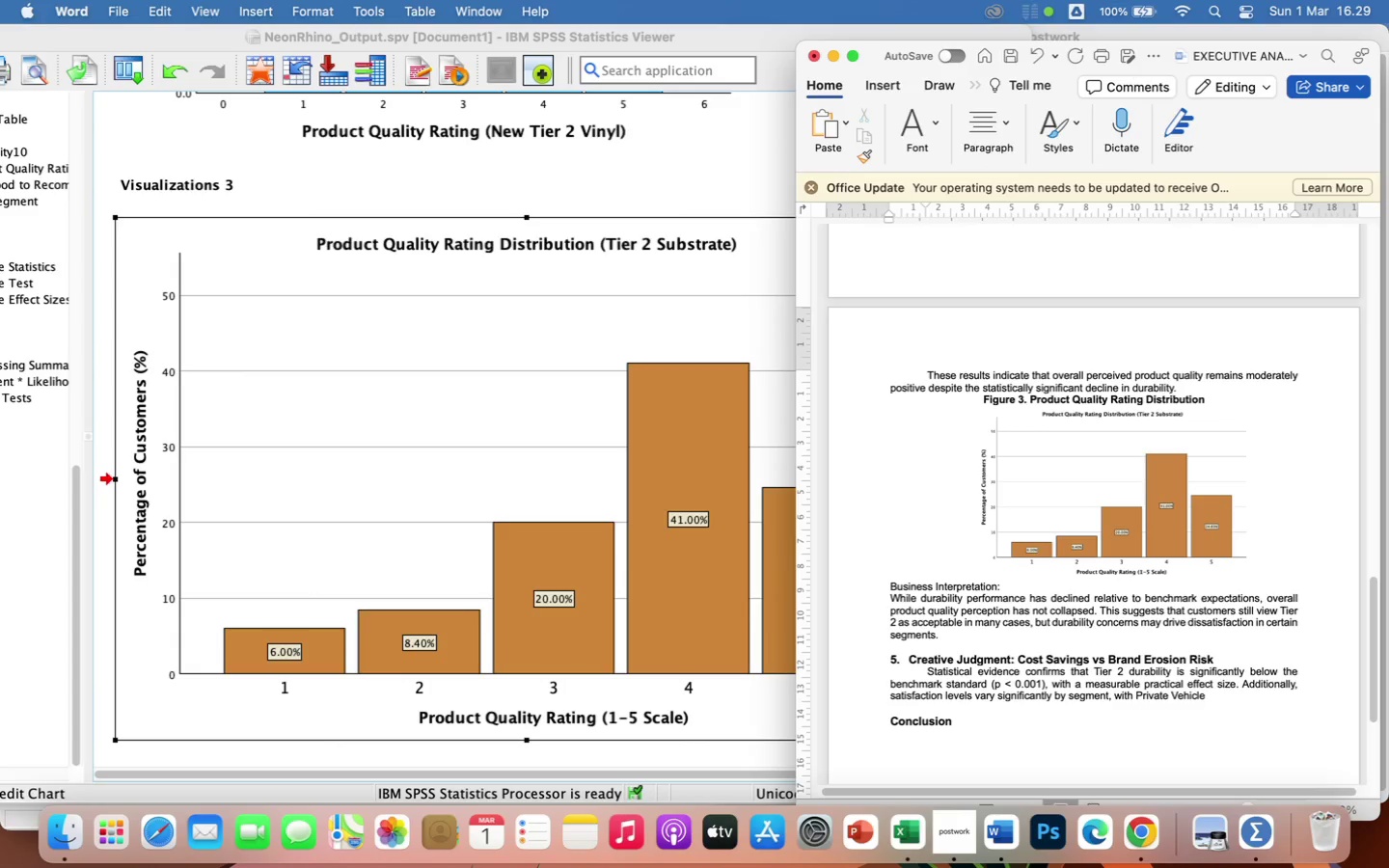 
wait(7.38)
 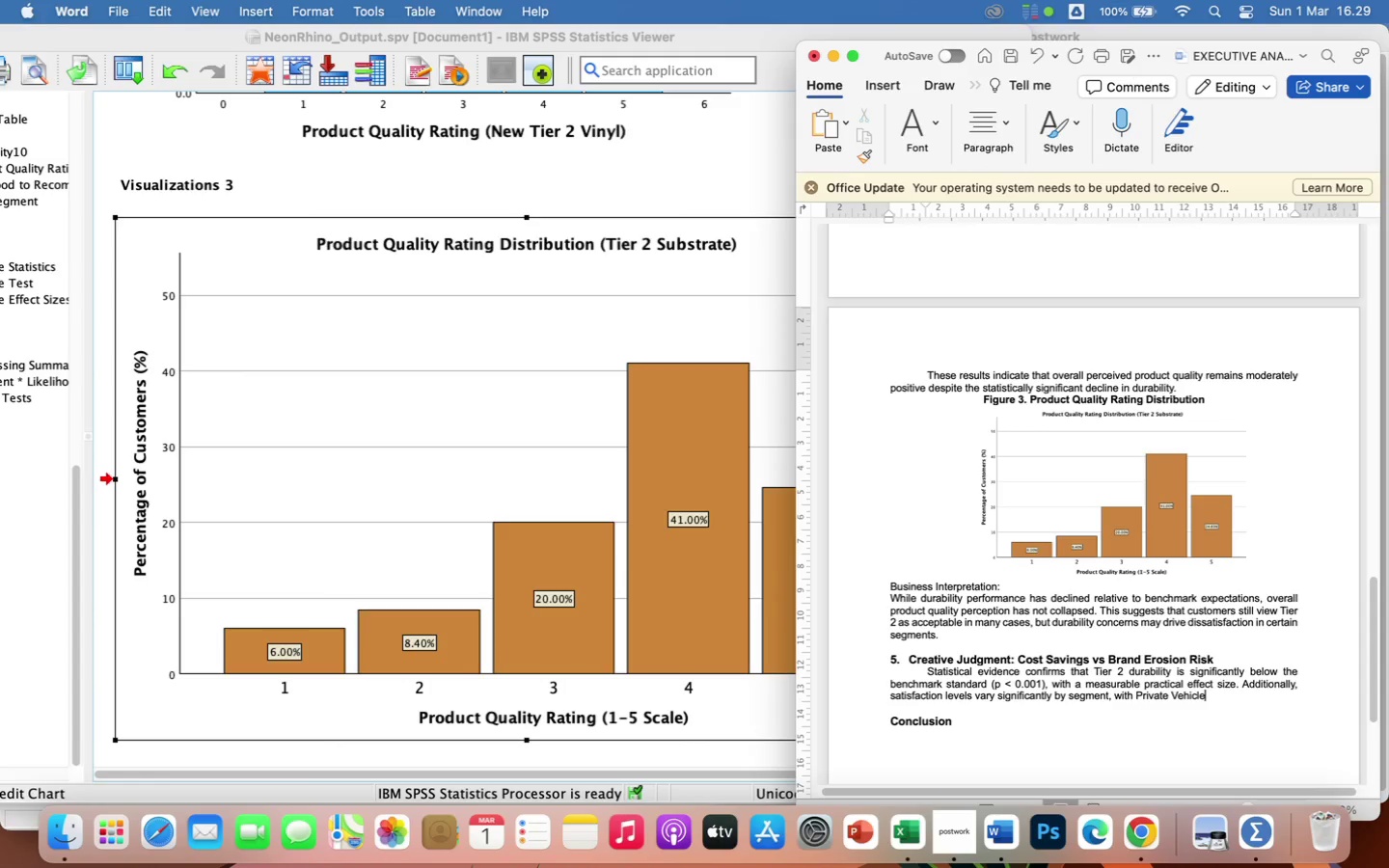 
type( customers demons)
 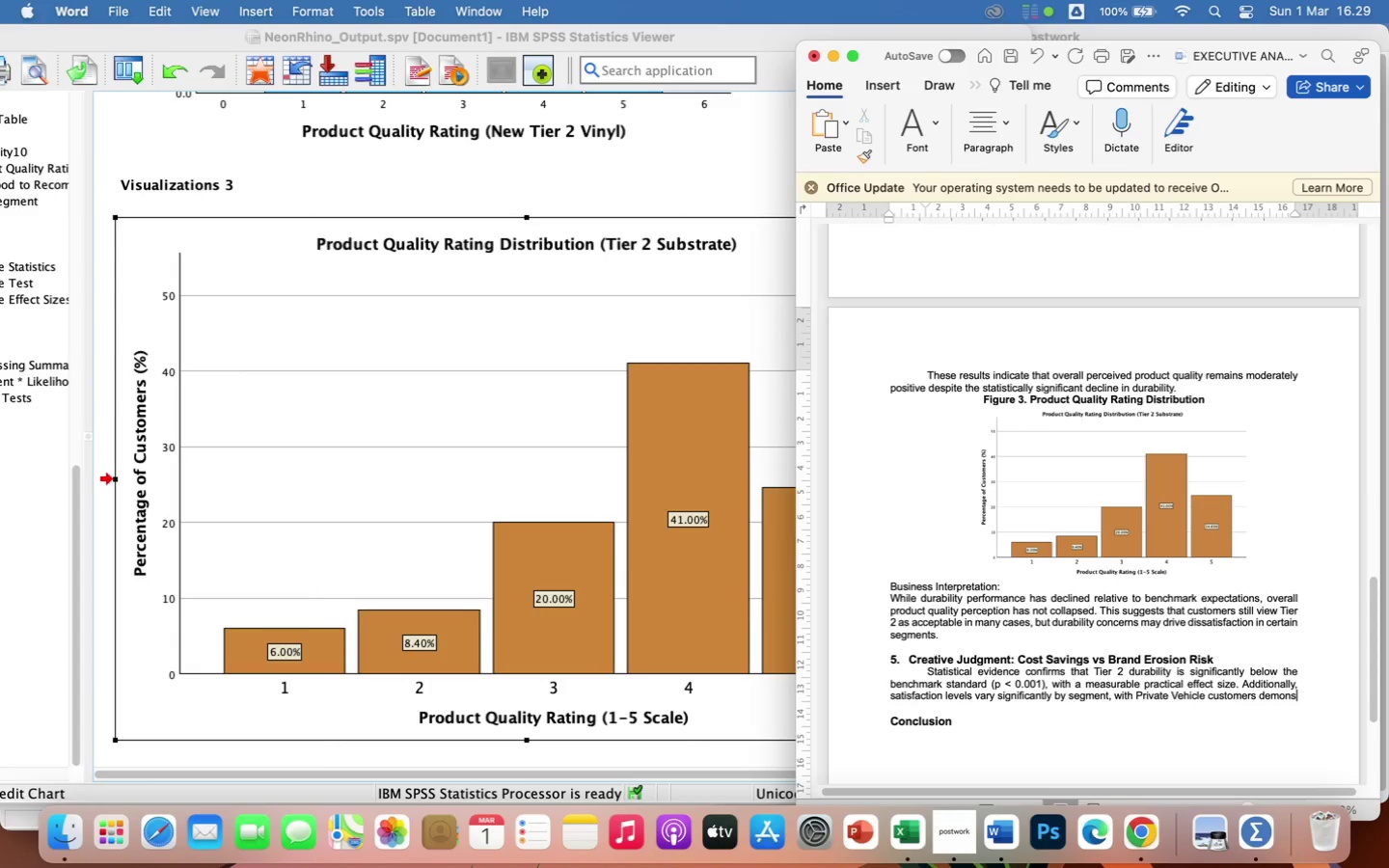 
wait(5.45)
 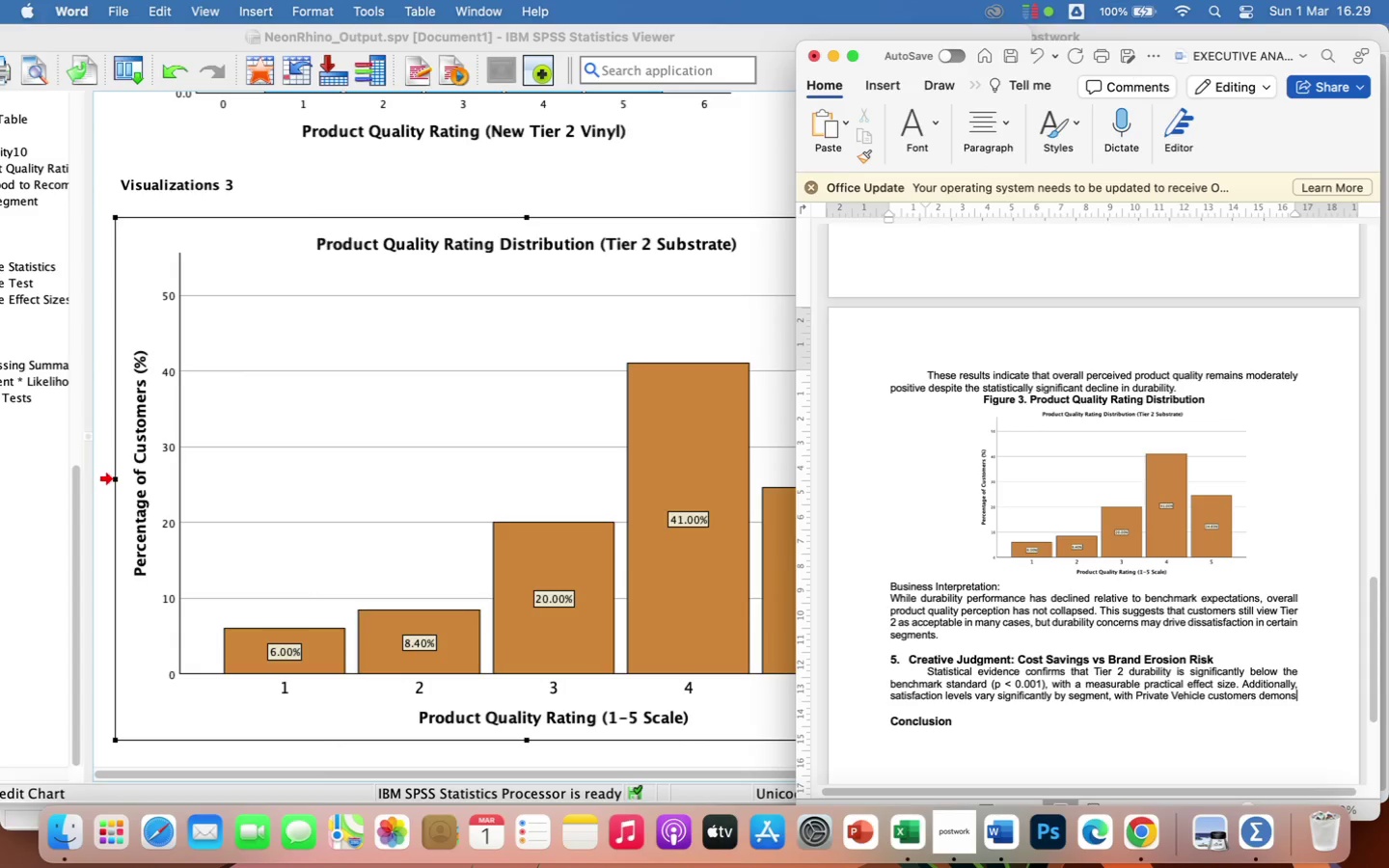 
type(trating)
 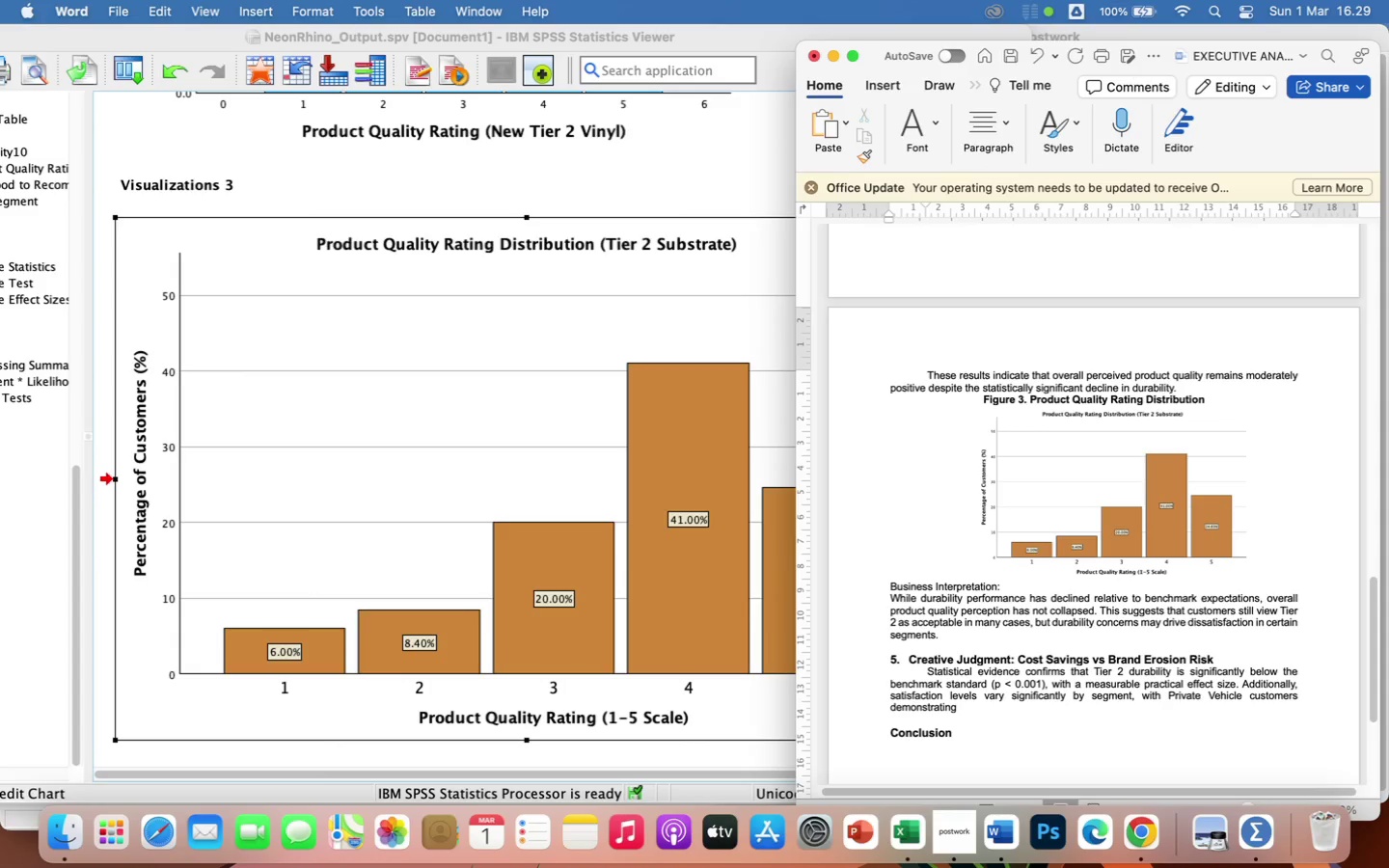 
type( high disatisfaction)
 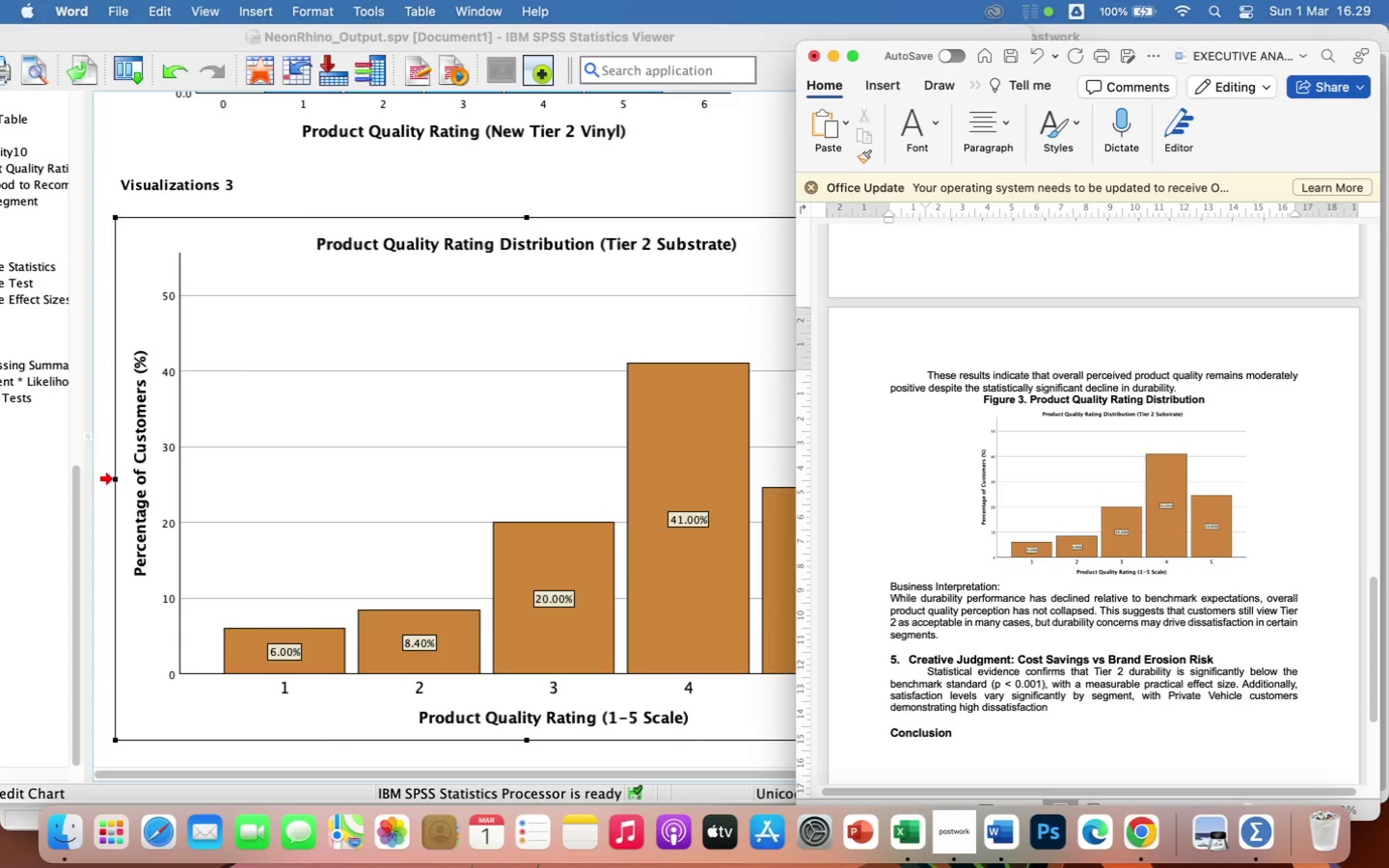 
wait(5.41)
 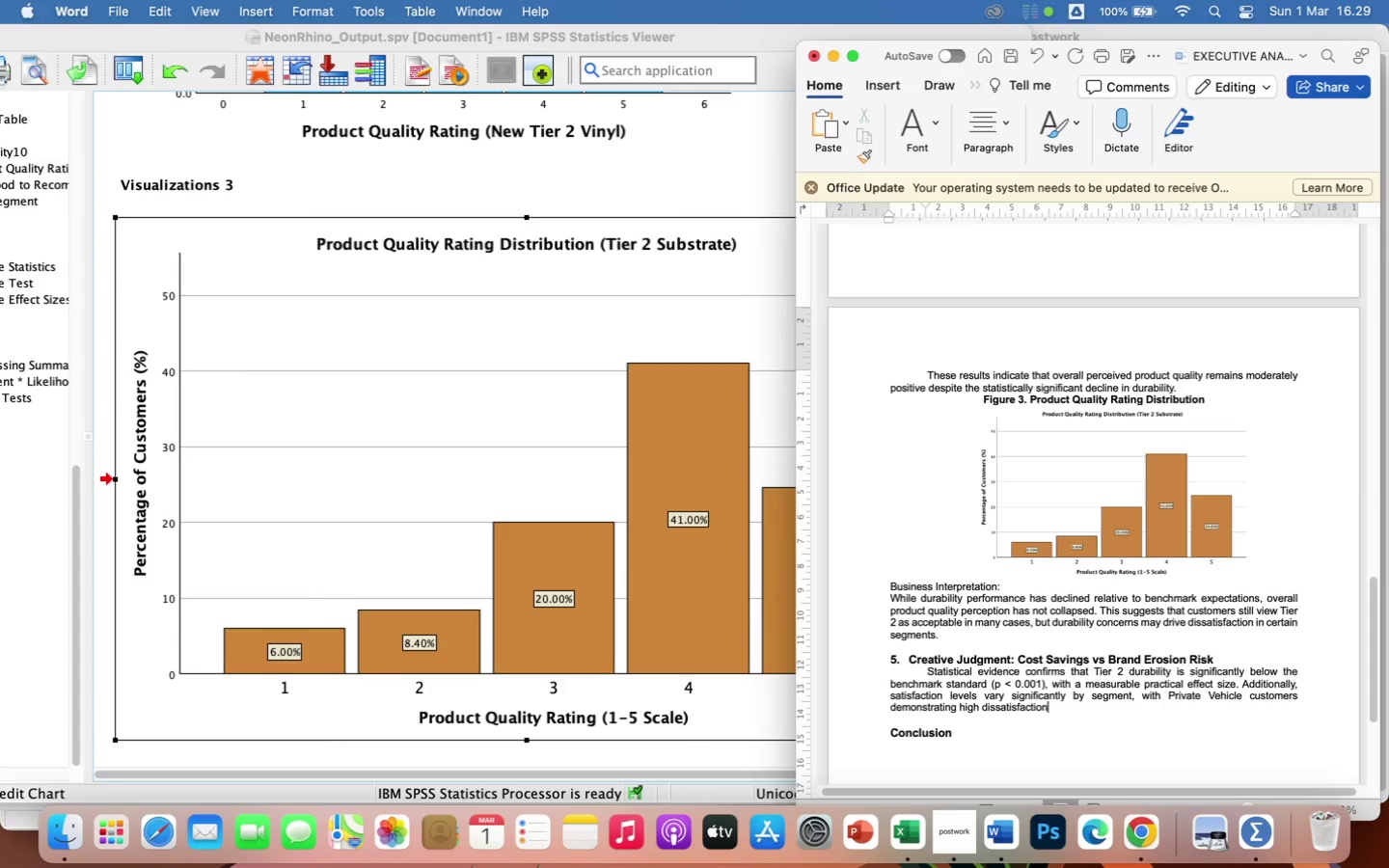 
key(Period)
 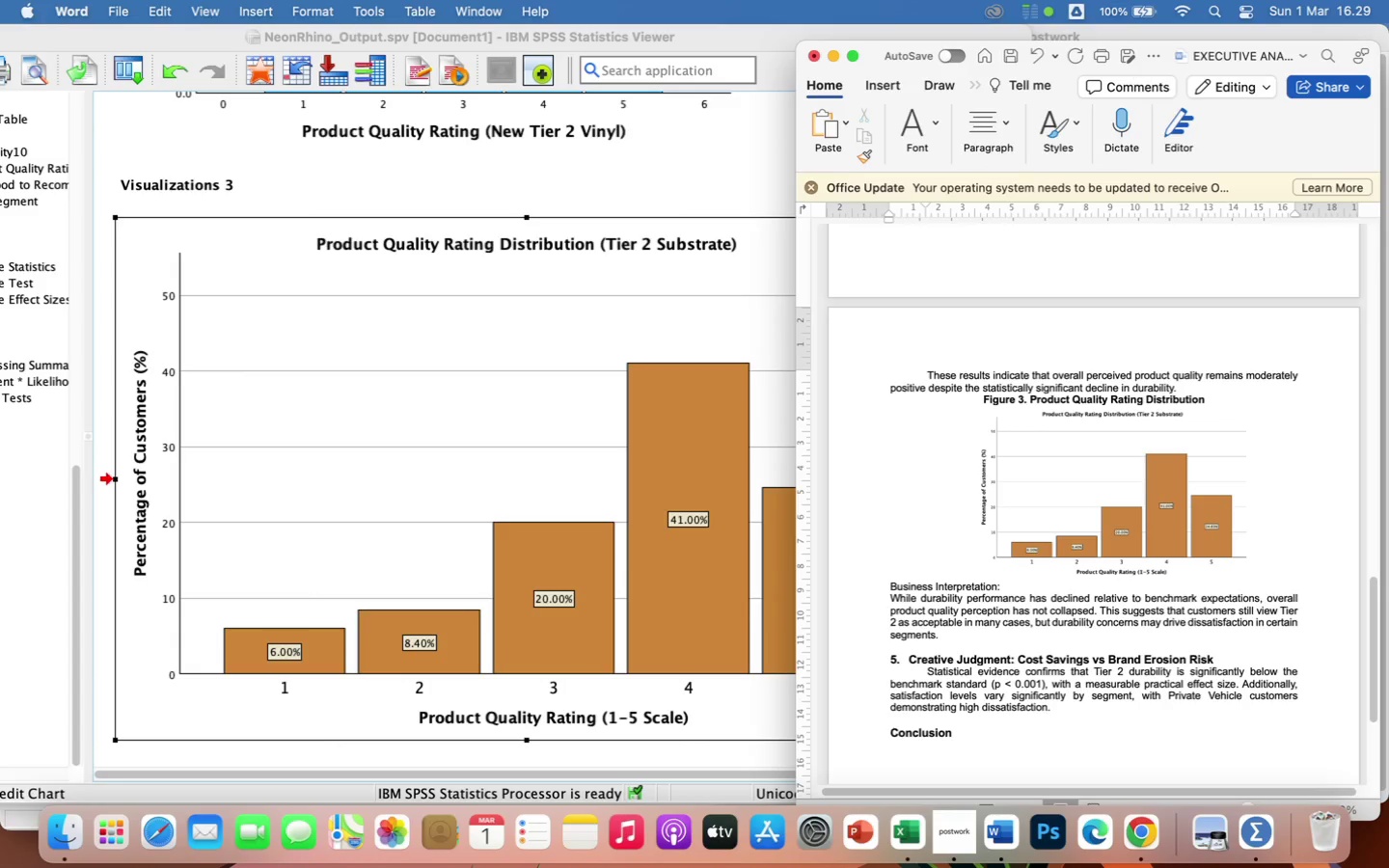 
key(Enter)
 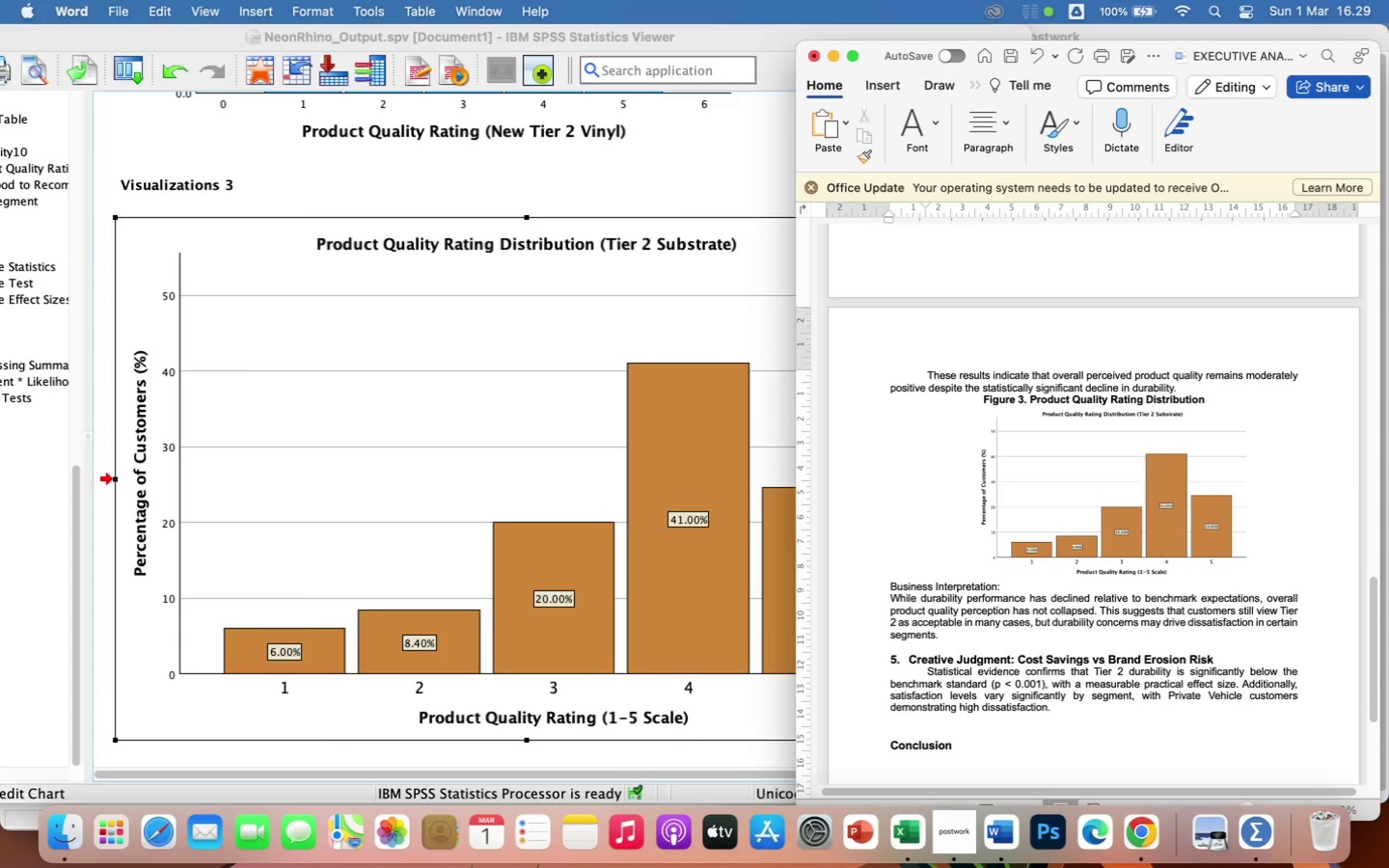 
wait(7.86)
 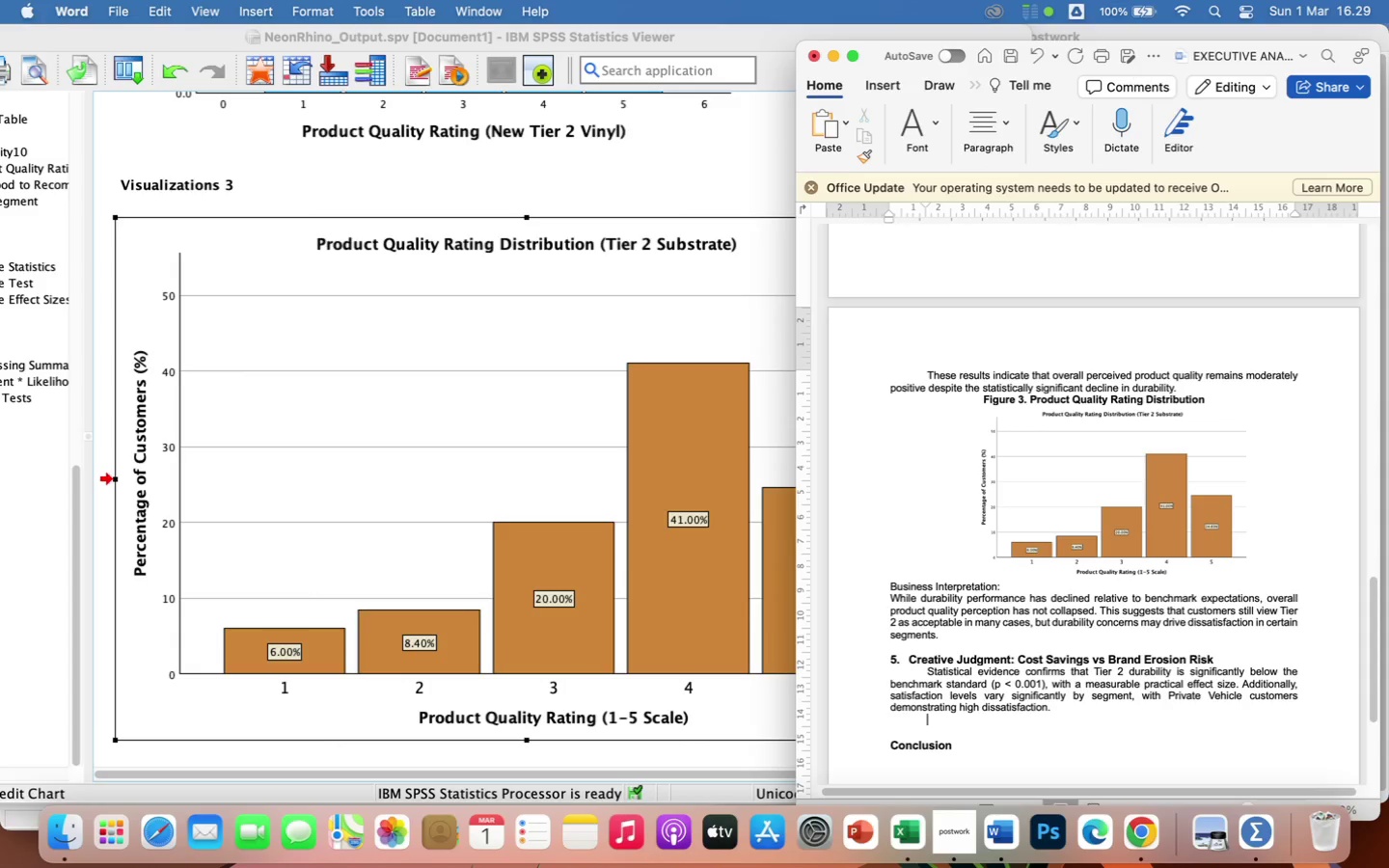 
type(These findings indicate that the risk of brand erosion is real, but concentrated)
 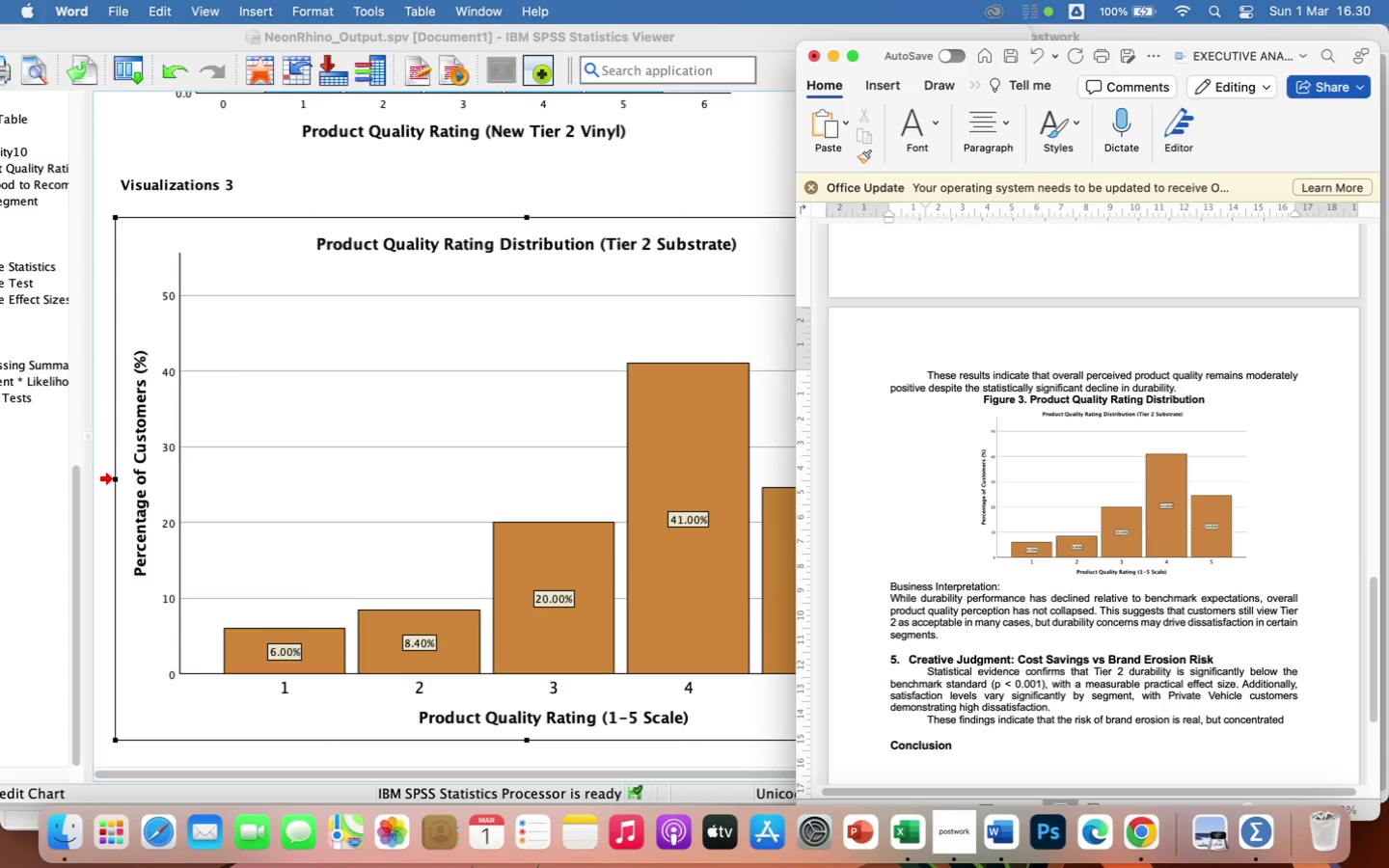 
wait(5.53)
 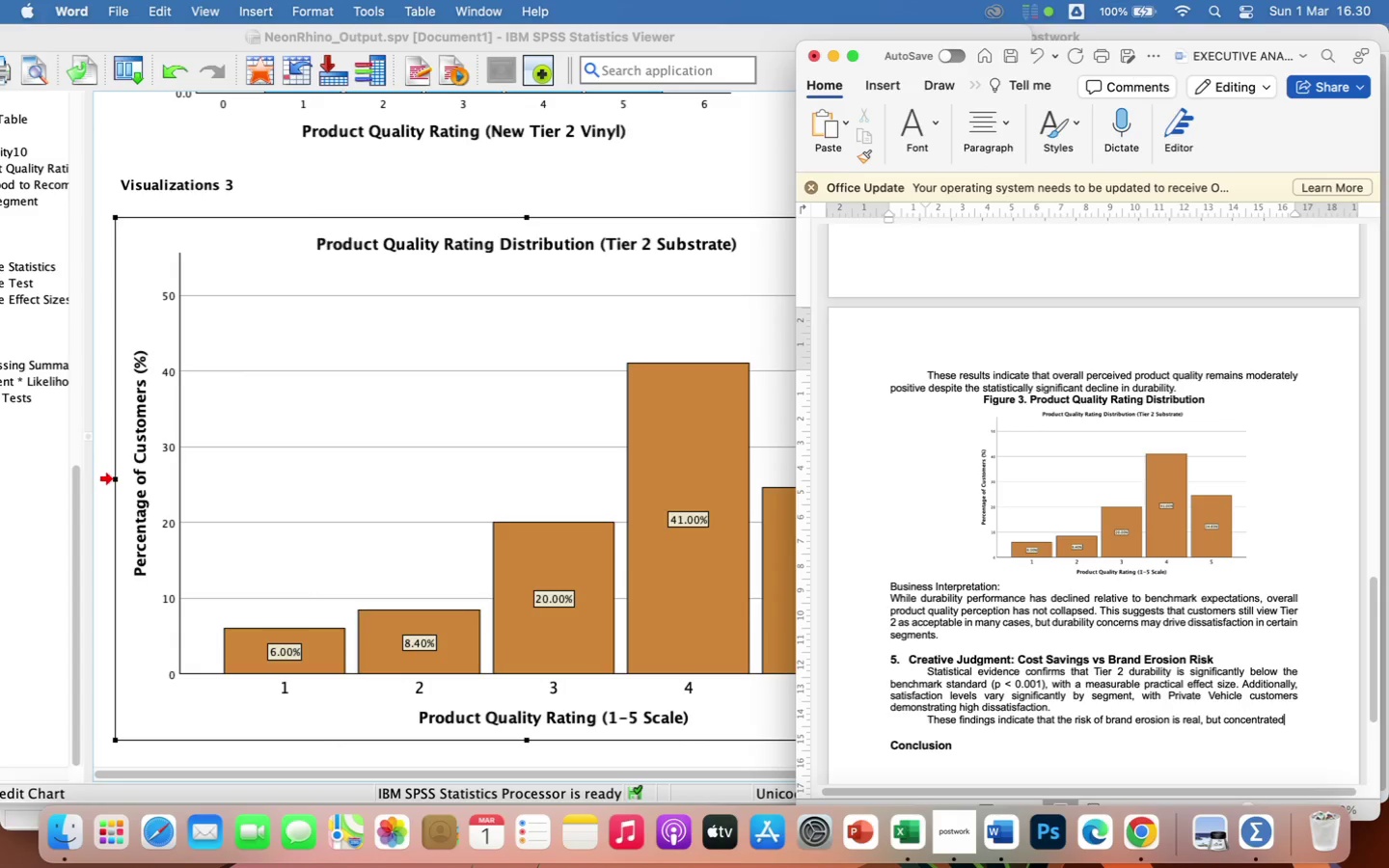 
type( within specific custiomer)
key(Backspace)
key(Backspace)
key(Backspace)
key(Backspace)
key(Backspace)
key(Backspace)
type(tomer)
 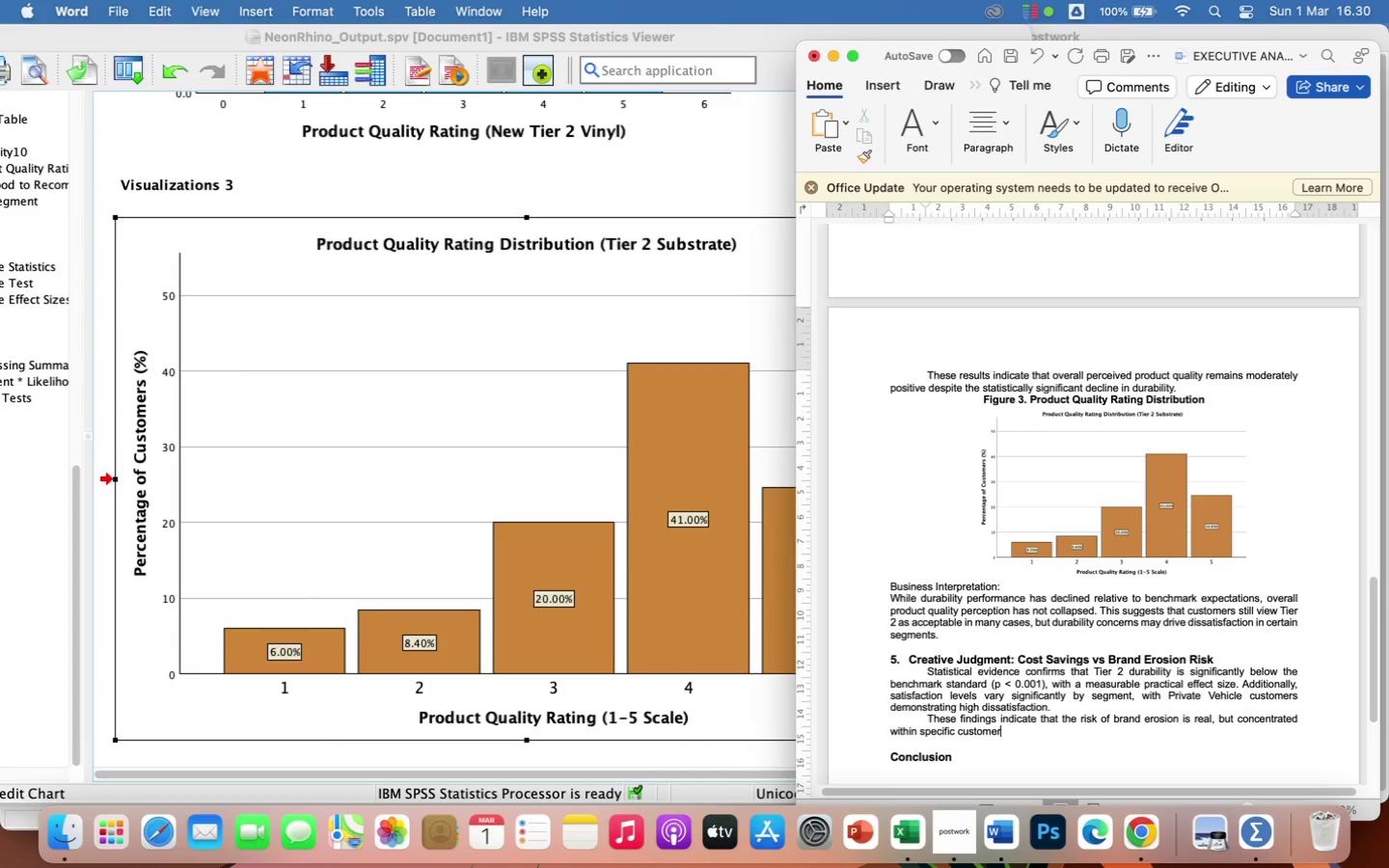 
type( group)
 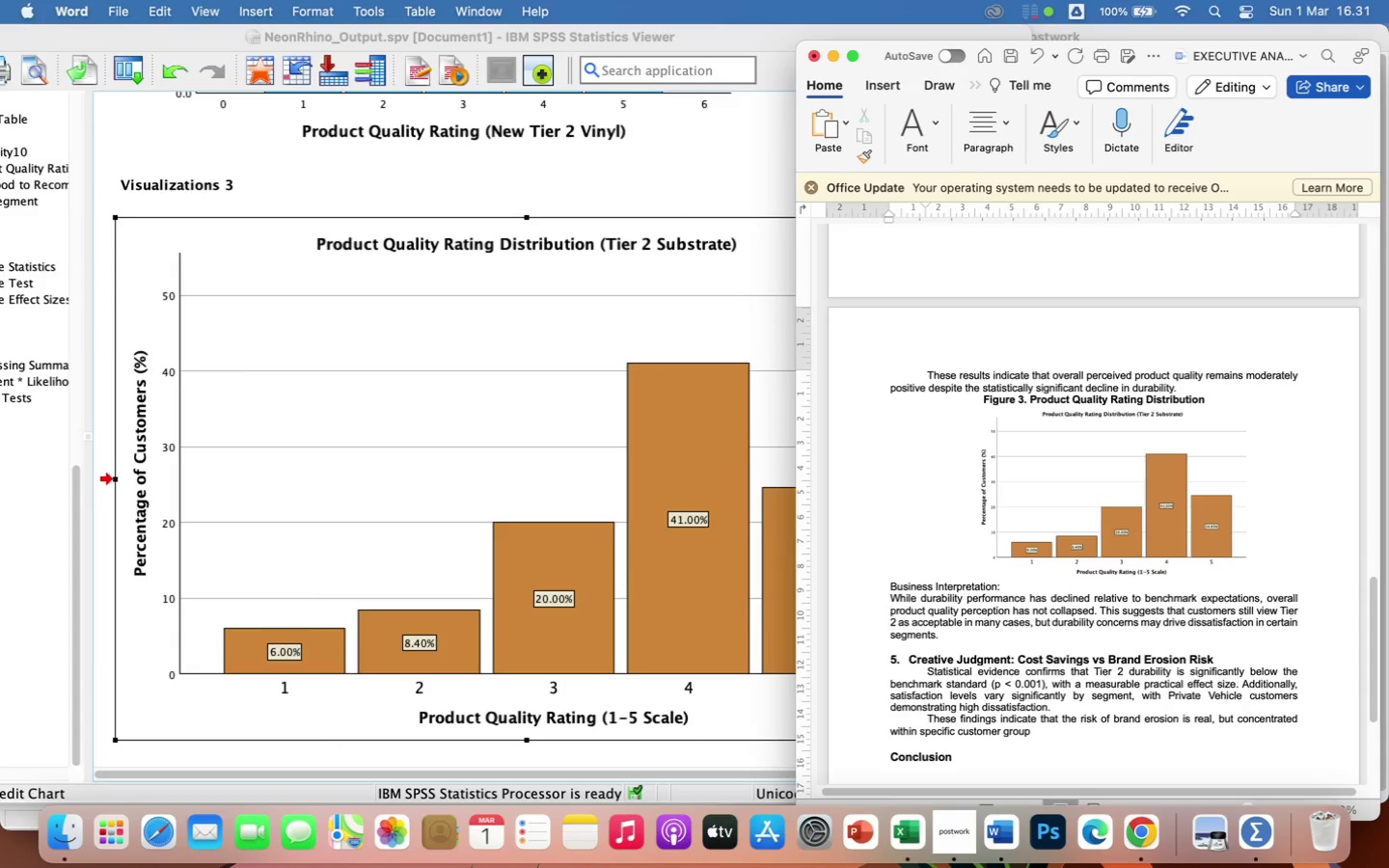 
wait(12.89)
 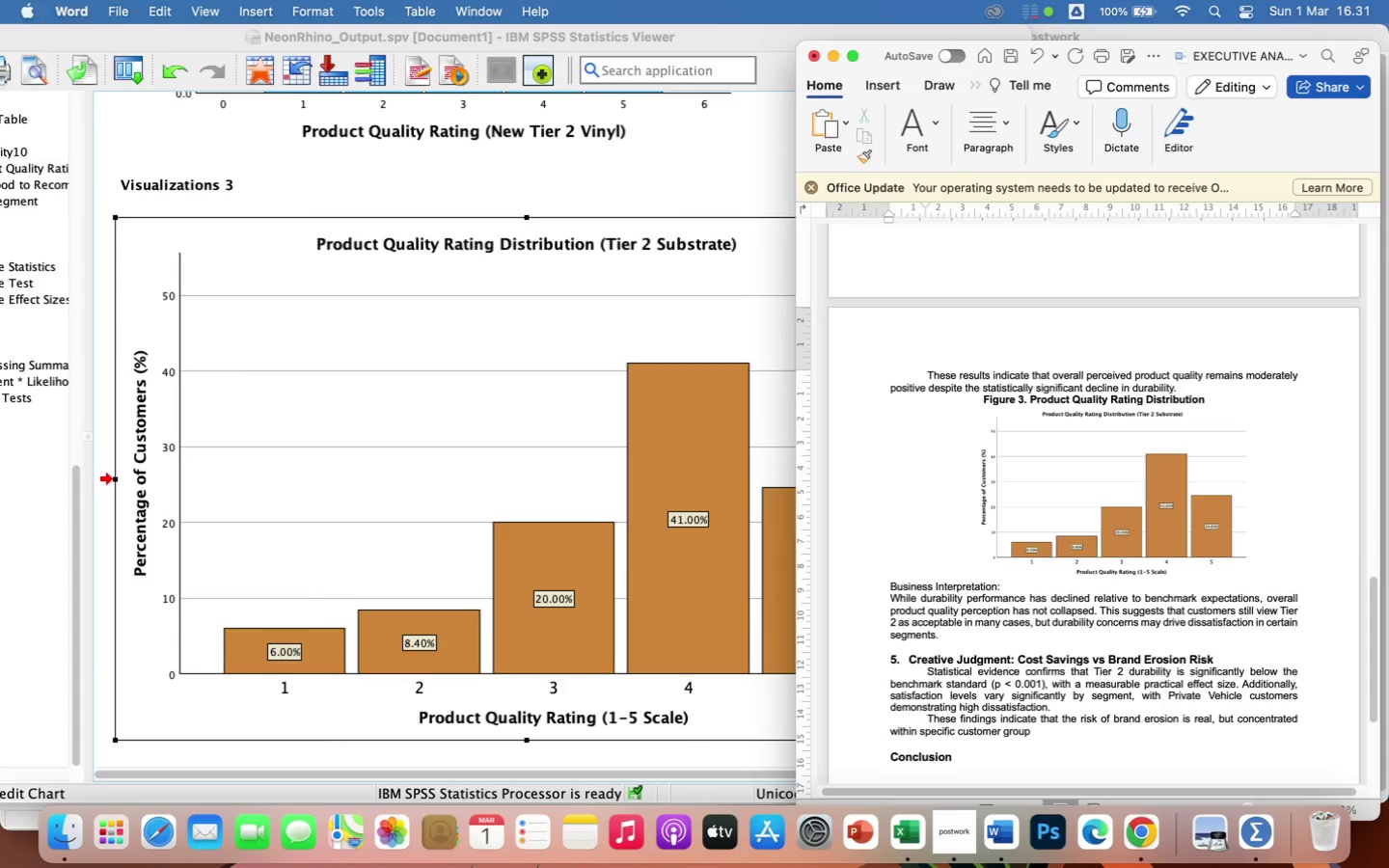 
type(s rather than universal across the market. While Tier 2 may deliver shot)
key(Backspace)
 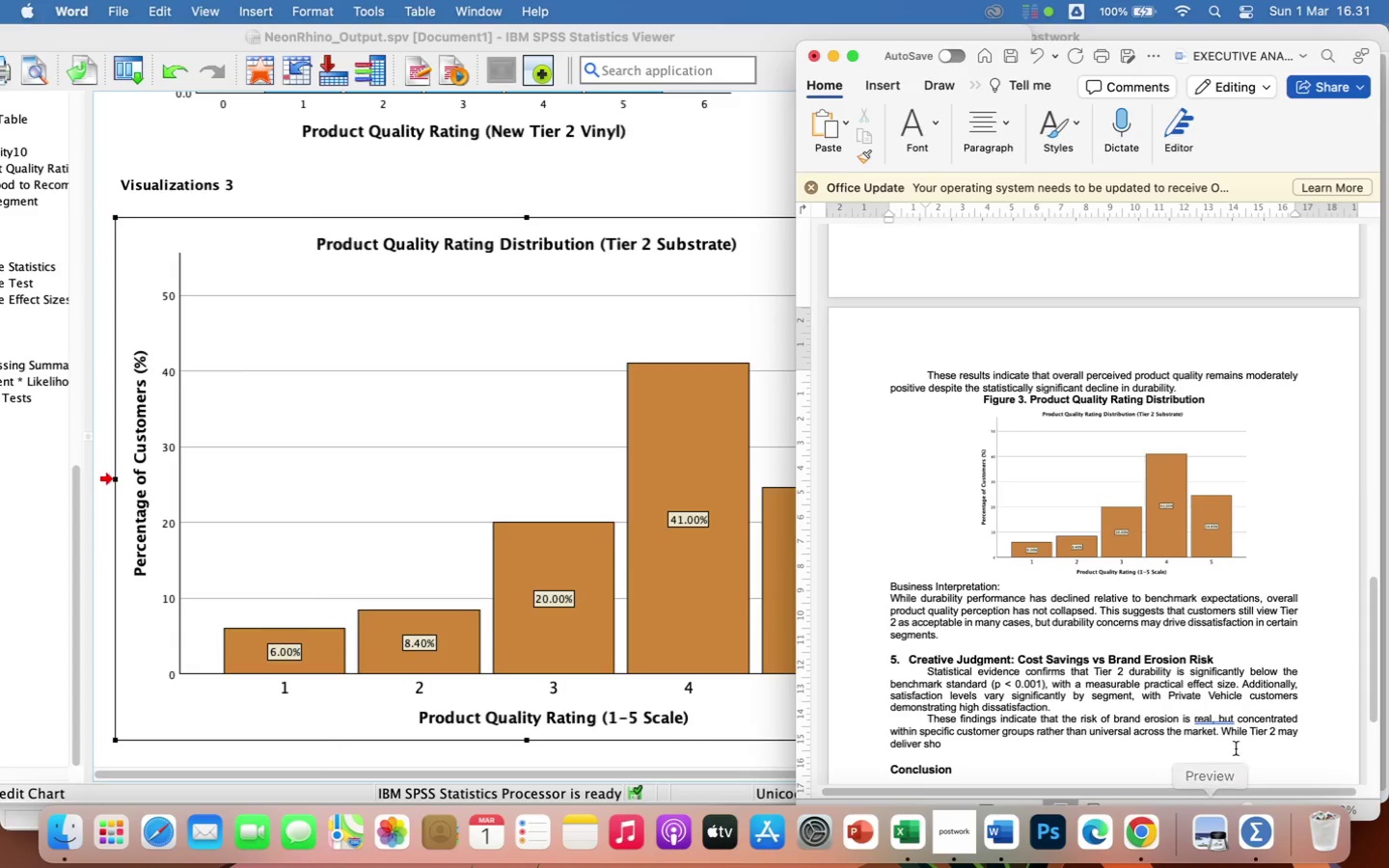 
left_click([1221, 719])
 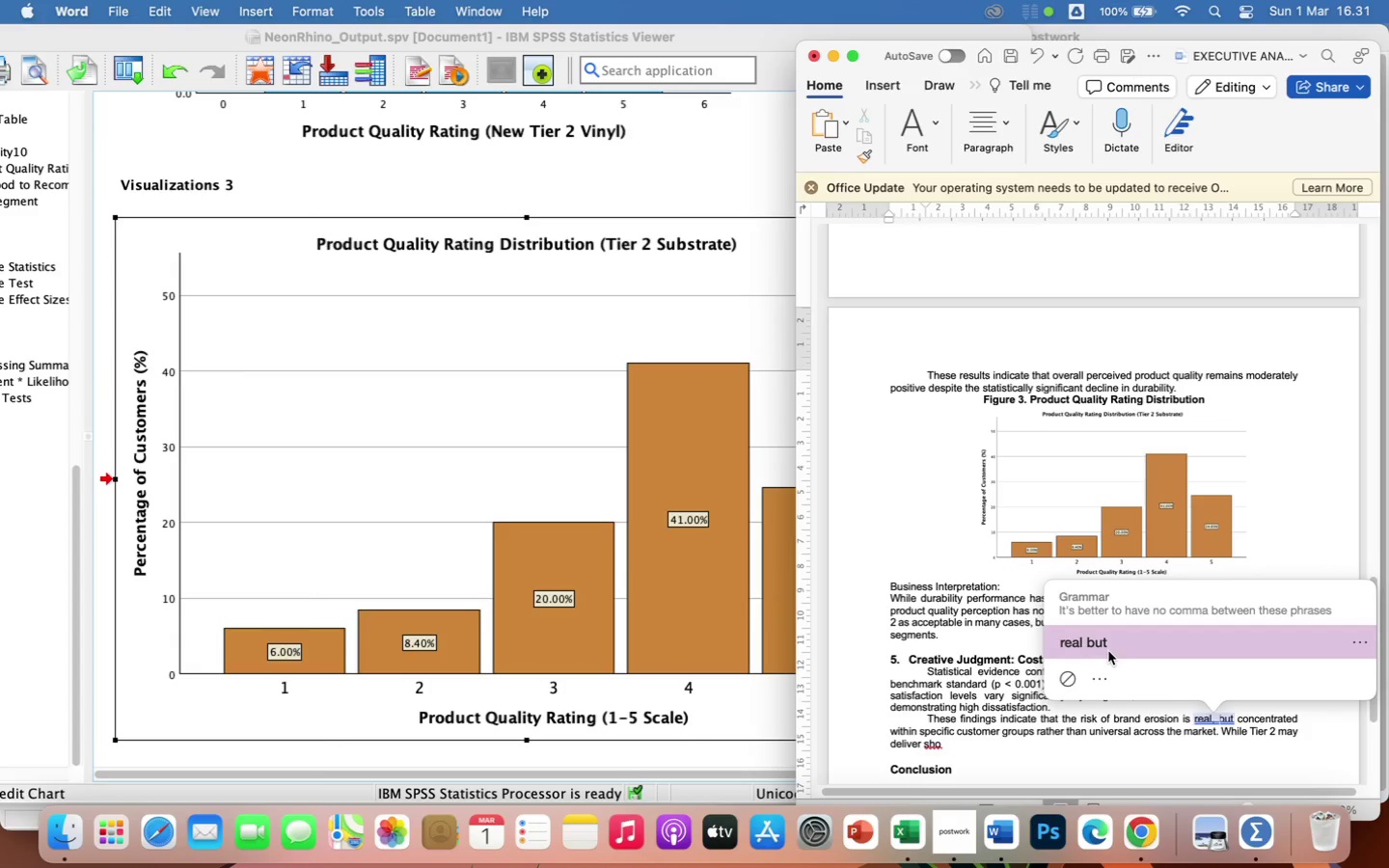 
left_click([1102, 642])
 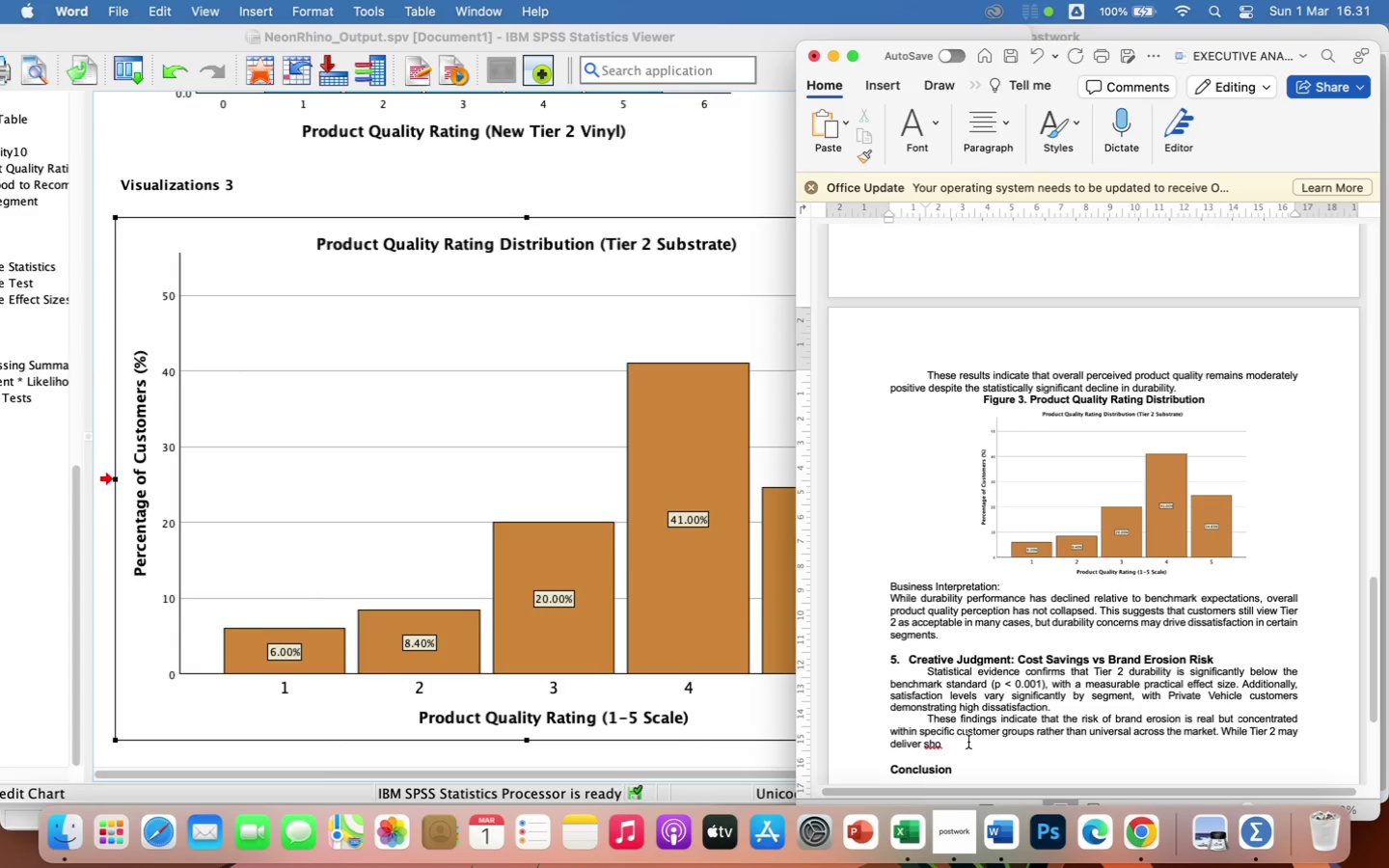 
left_click([959, 746])
 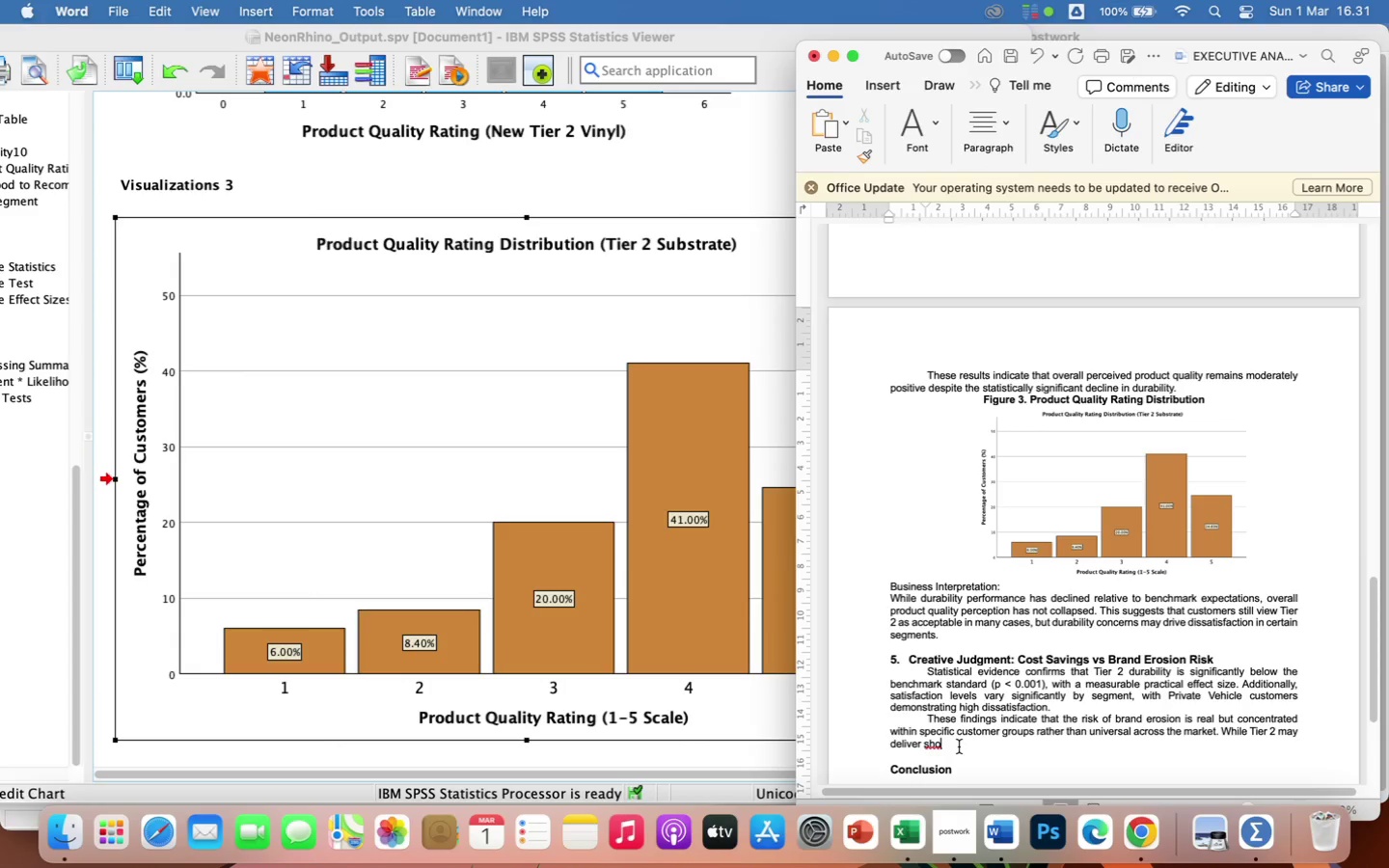 
wait(7.01)
 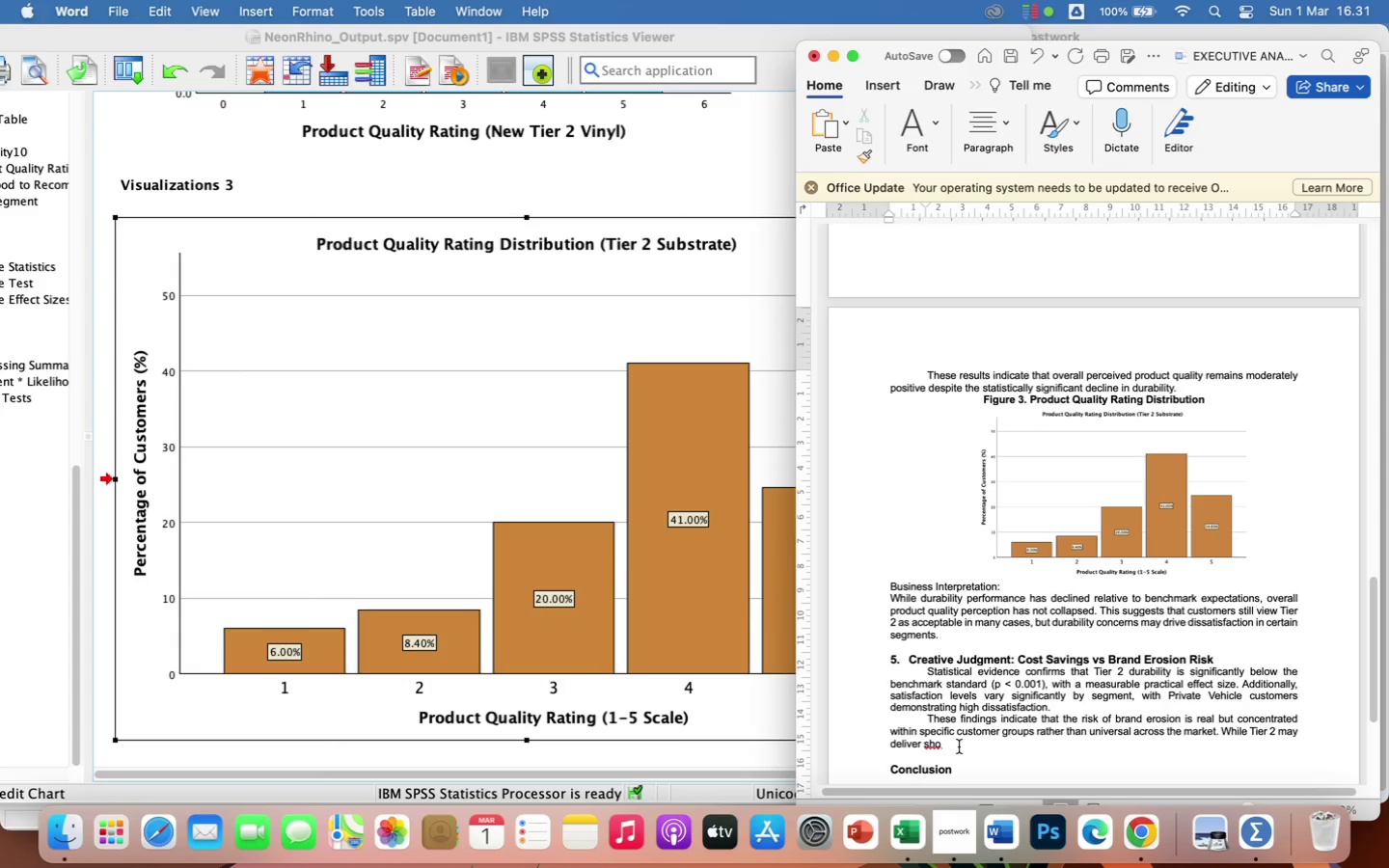 
type(rt-term cost savings, continuing universal implementation across all segments may increase long-term reputational risk-particularly among prvate Vehicle clients who appear)
 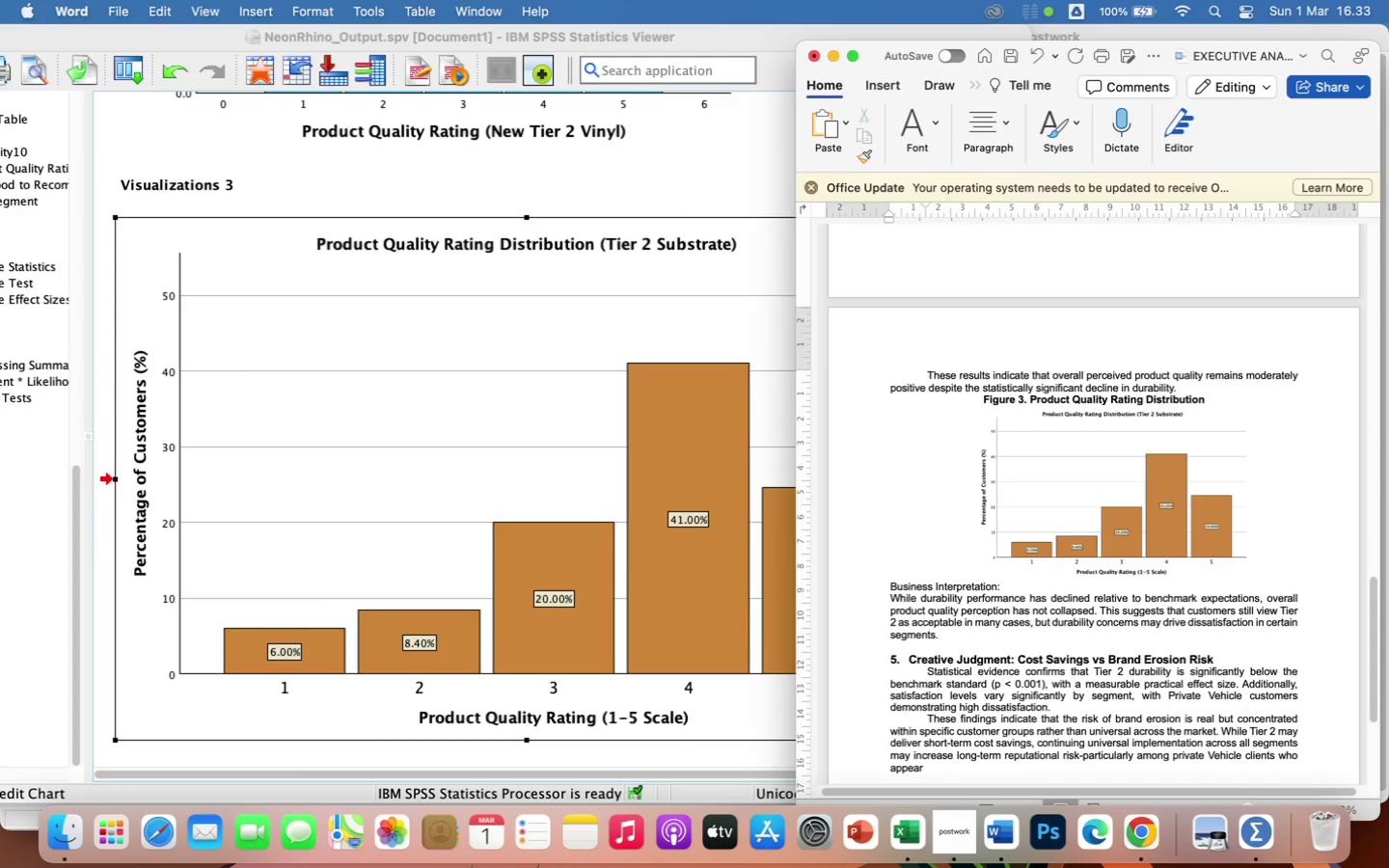 
wait(6.79)
 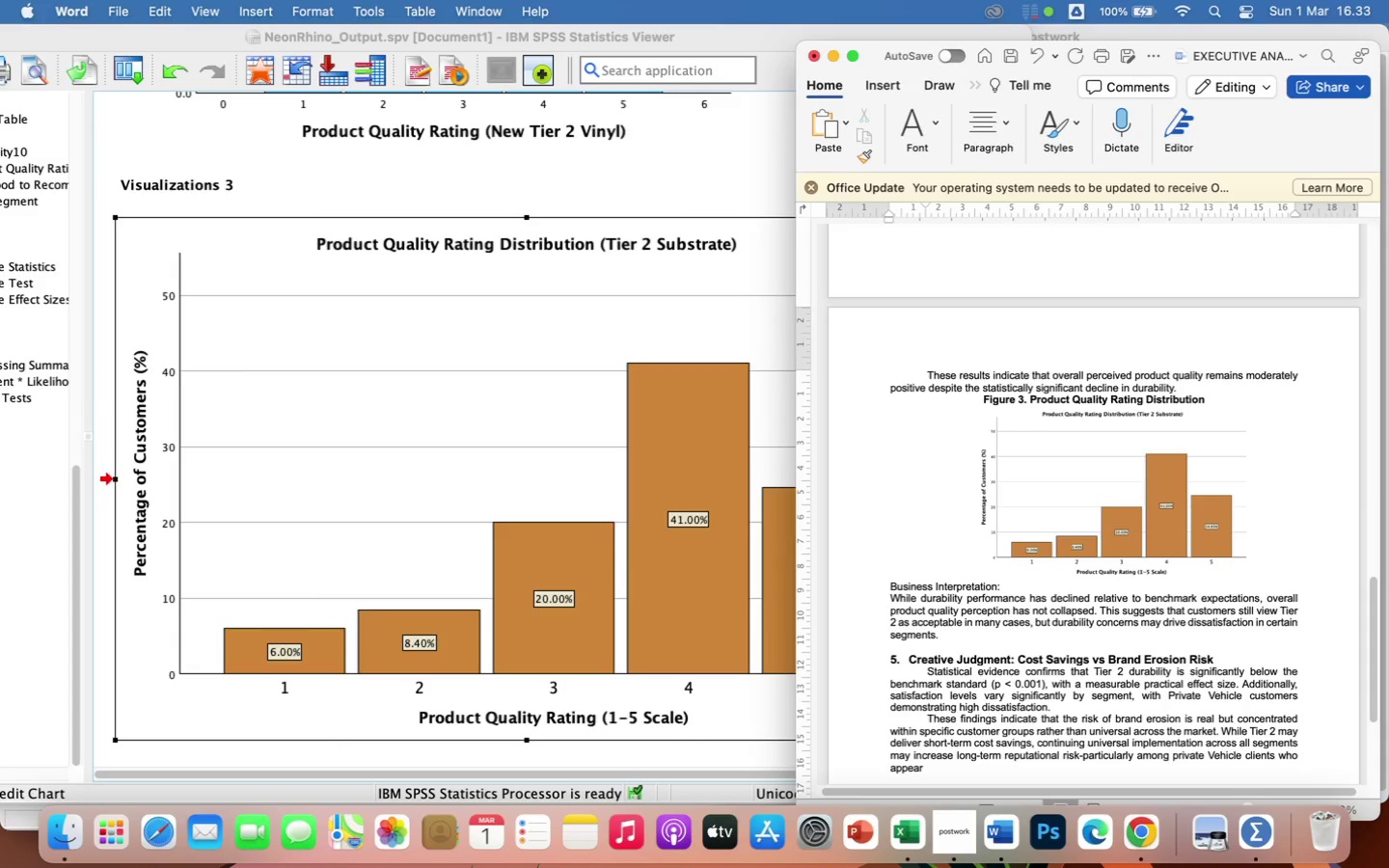 
type( less tolerant of durability trade-offs.)
 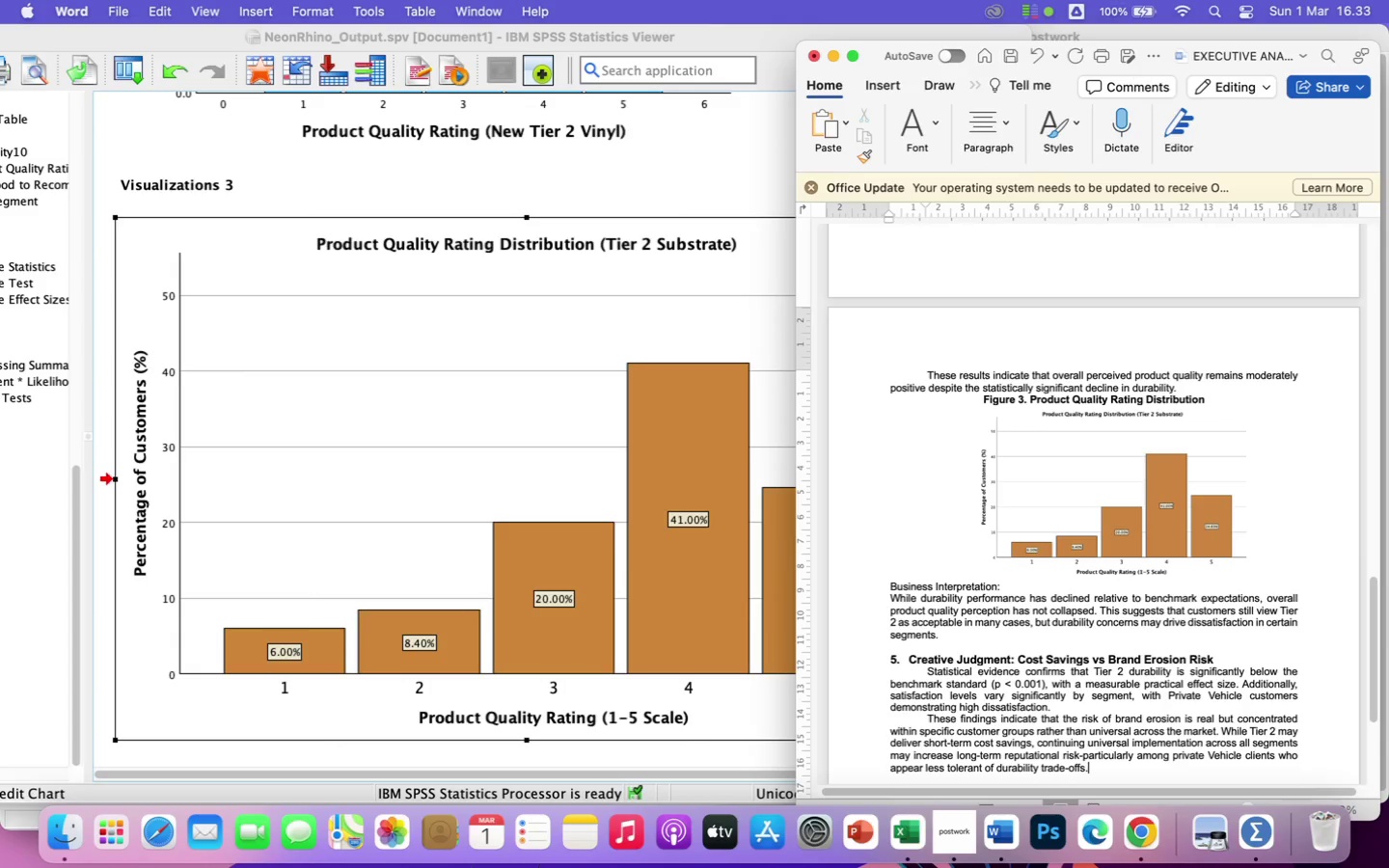 
key(Enter)
 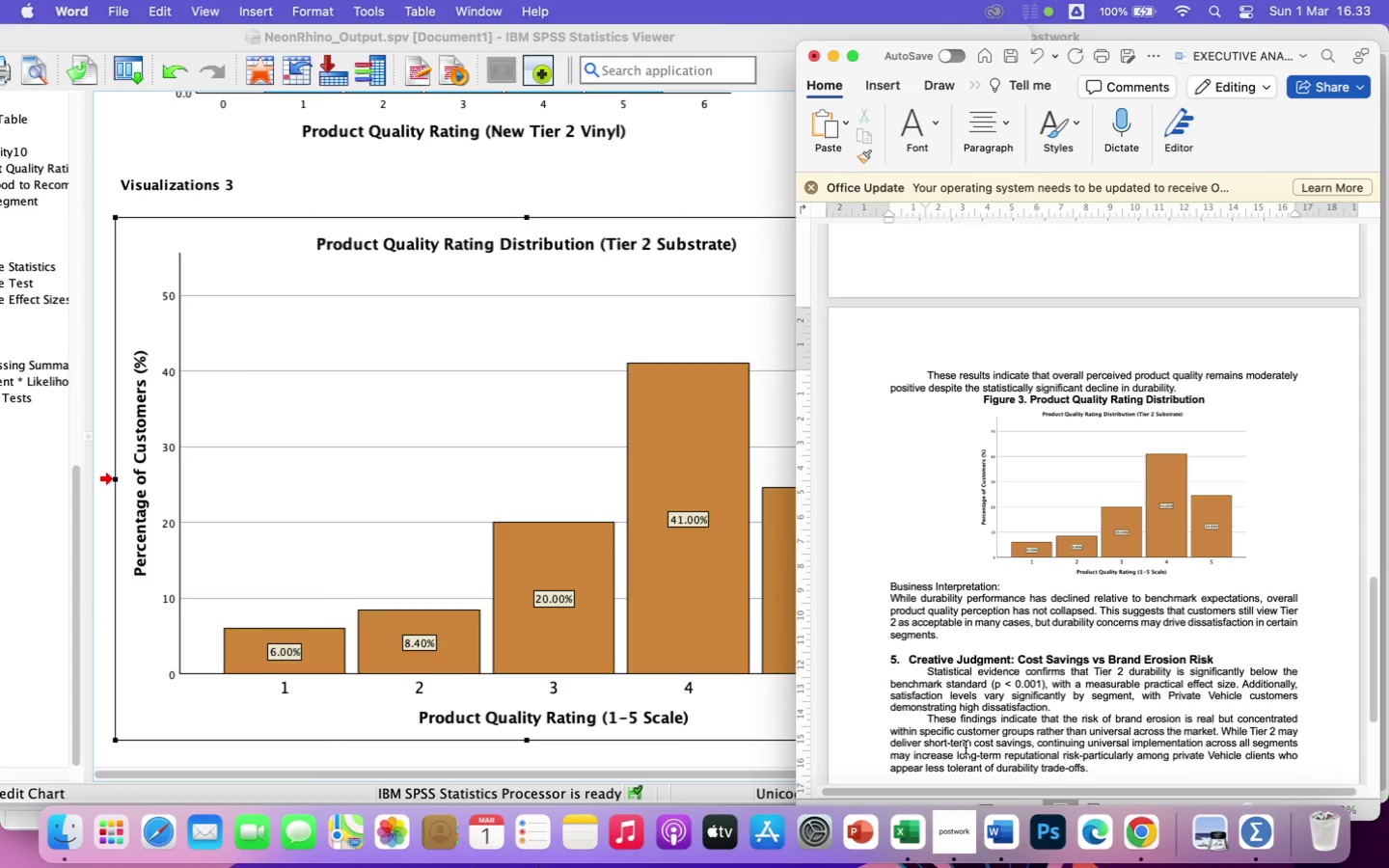 
scroll: coordinate [1000, 766], scroll_direction: down, amount: 29.0
 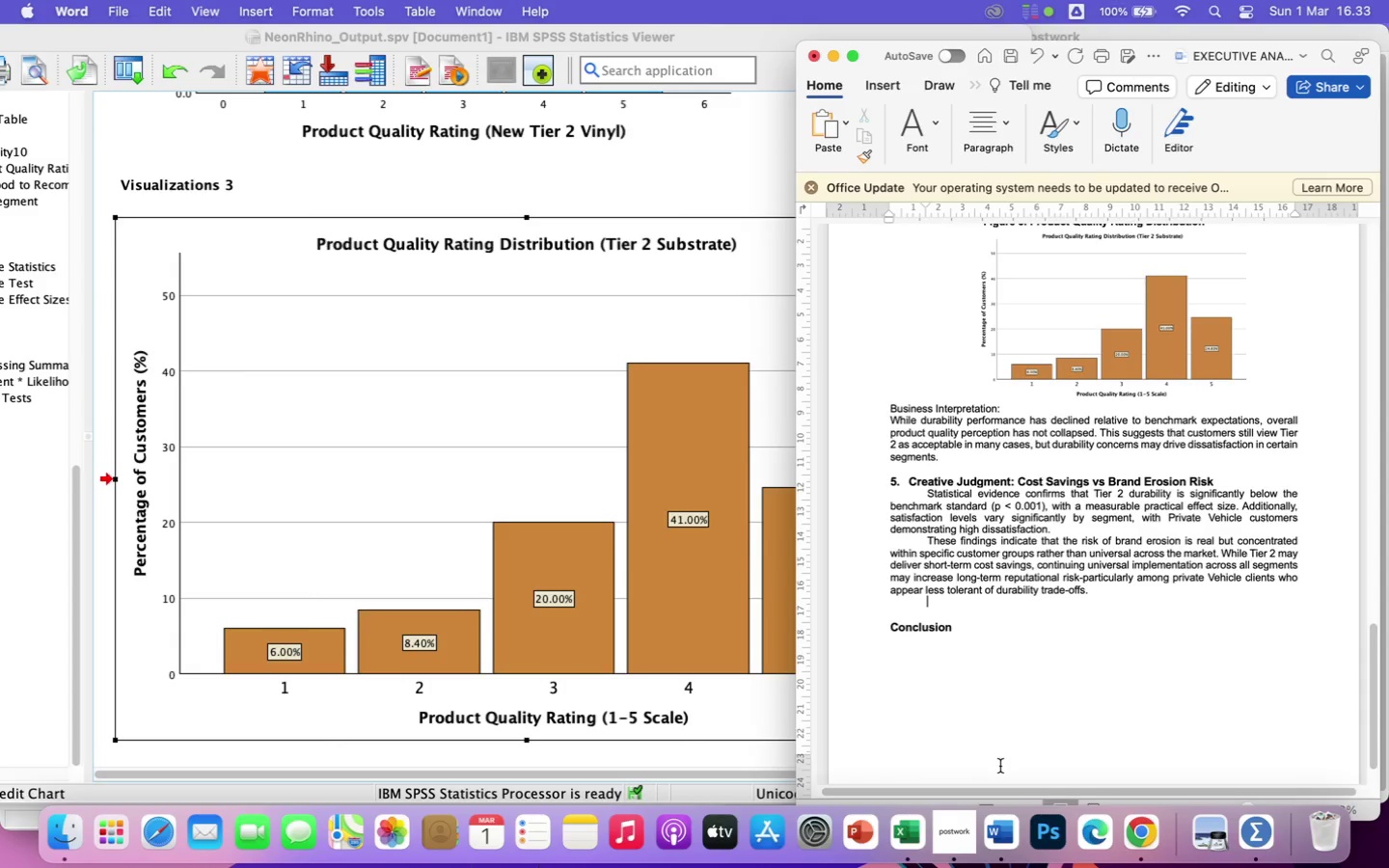 
key(Enter)
 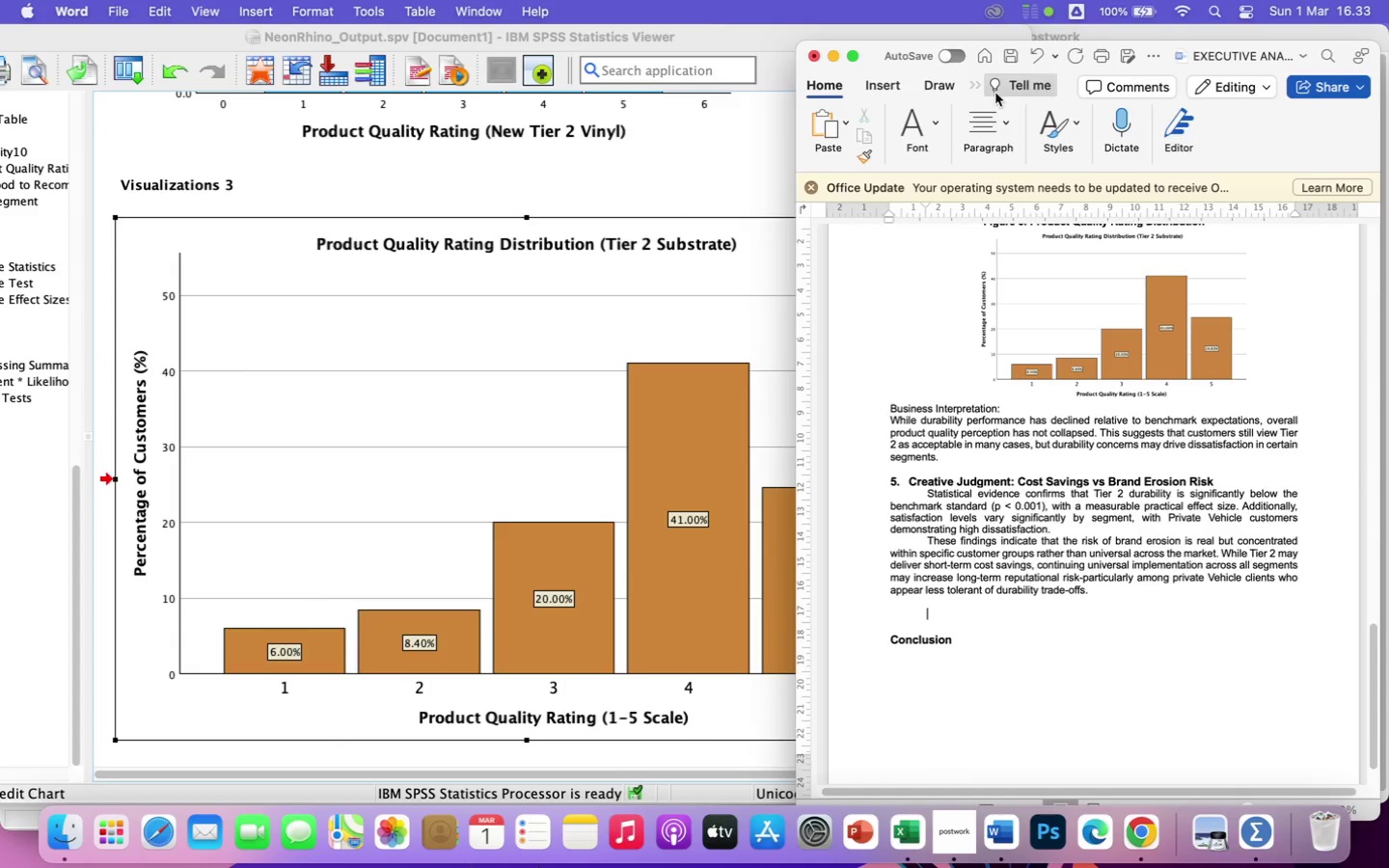 
left_click([990, 114])
 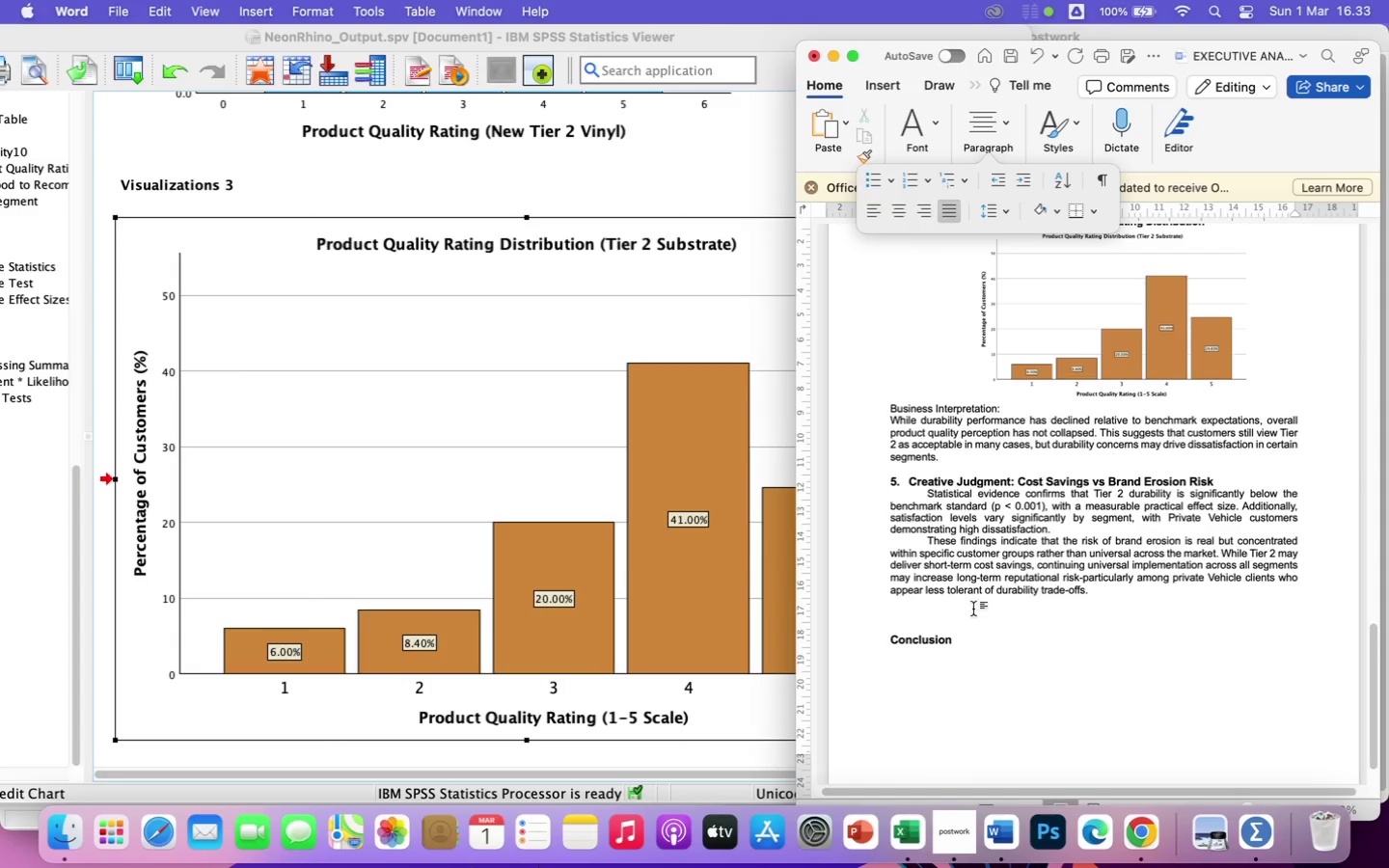 
left_click([964, 597])
 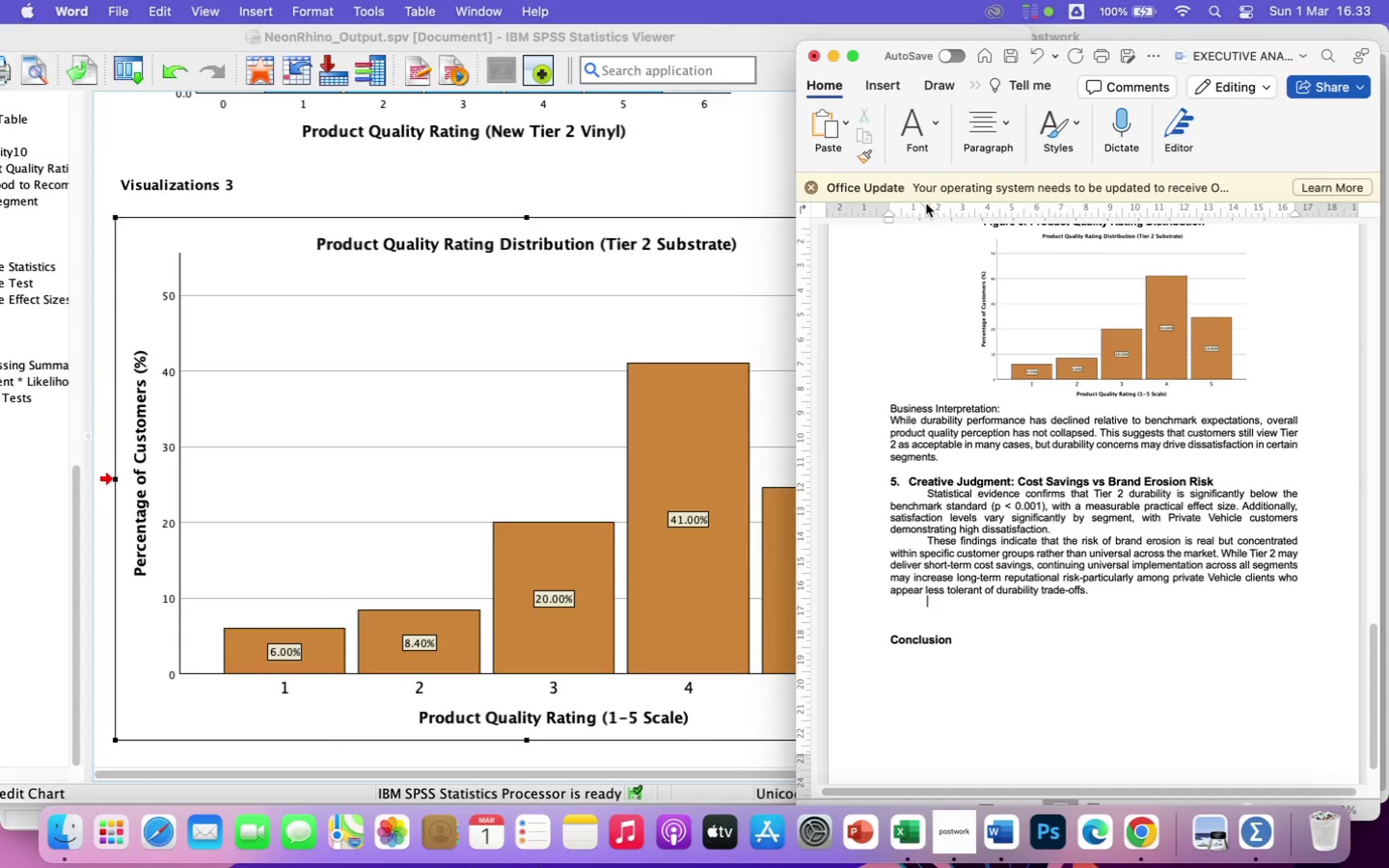 
left_click_drag(start_coordinate=[926, 203], to_coordinate=[891, 218])
 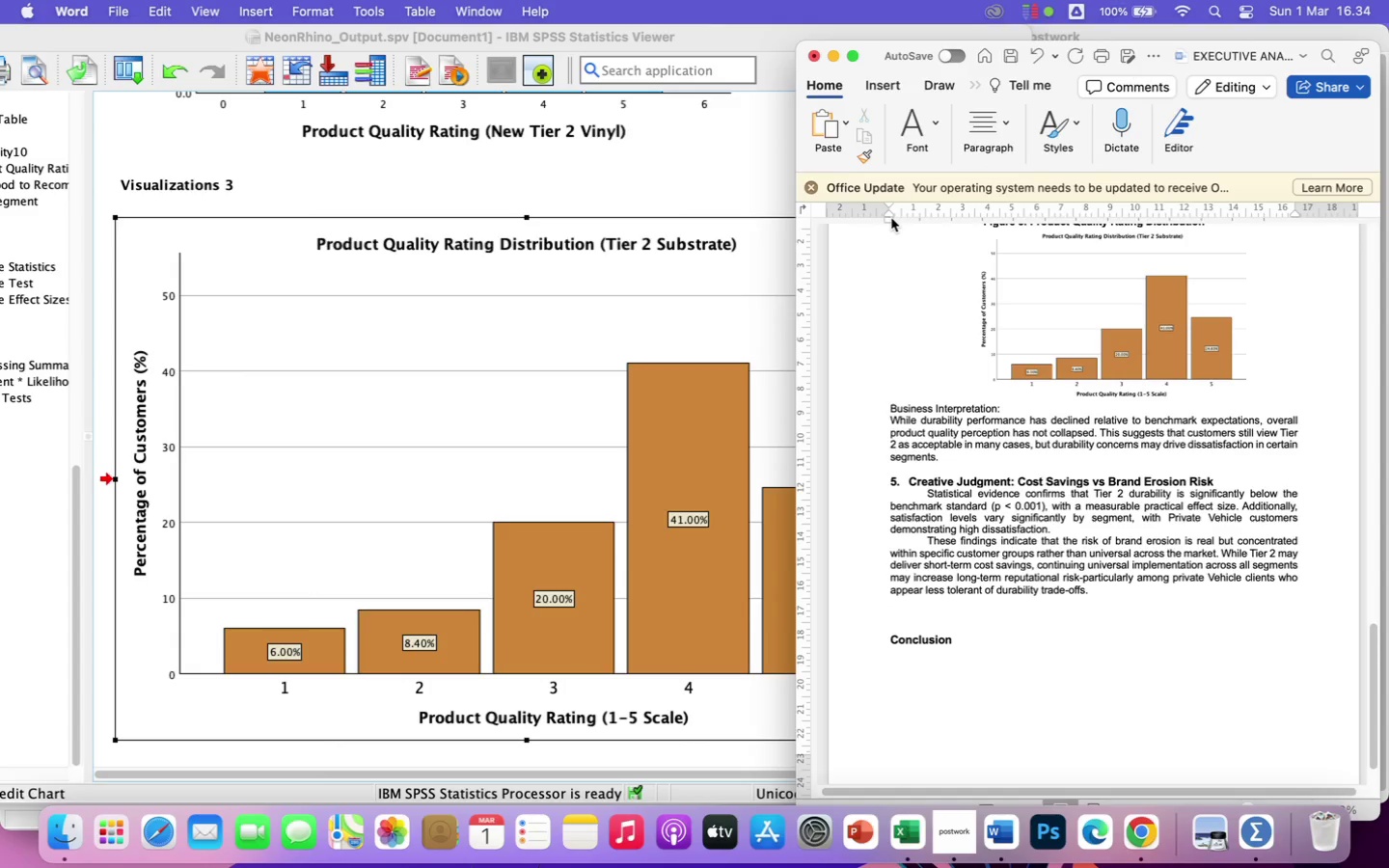 
type(Recommendation:)
 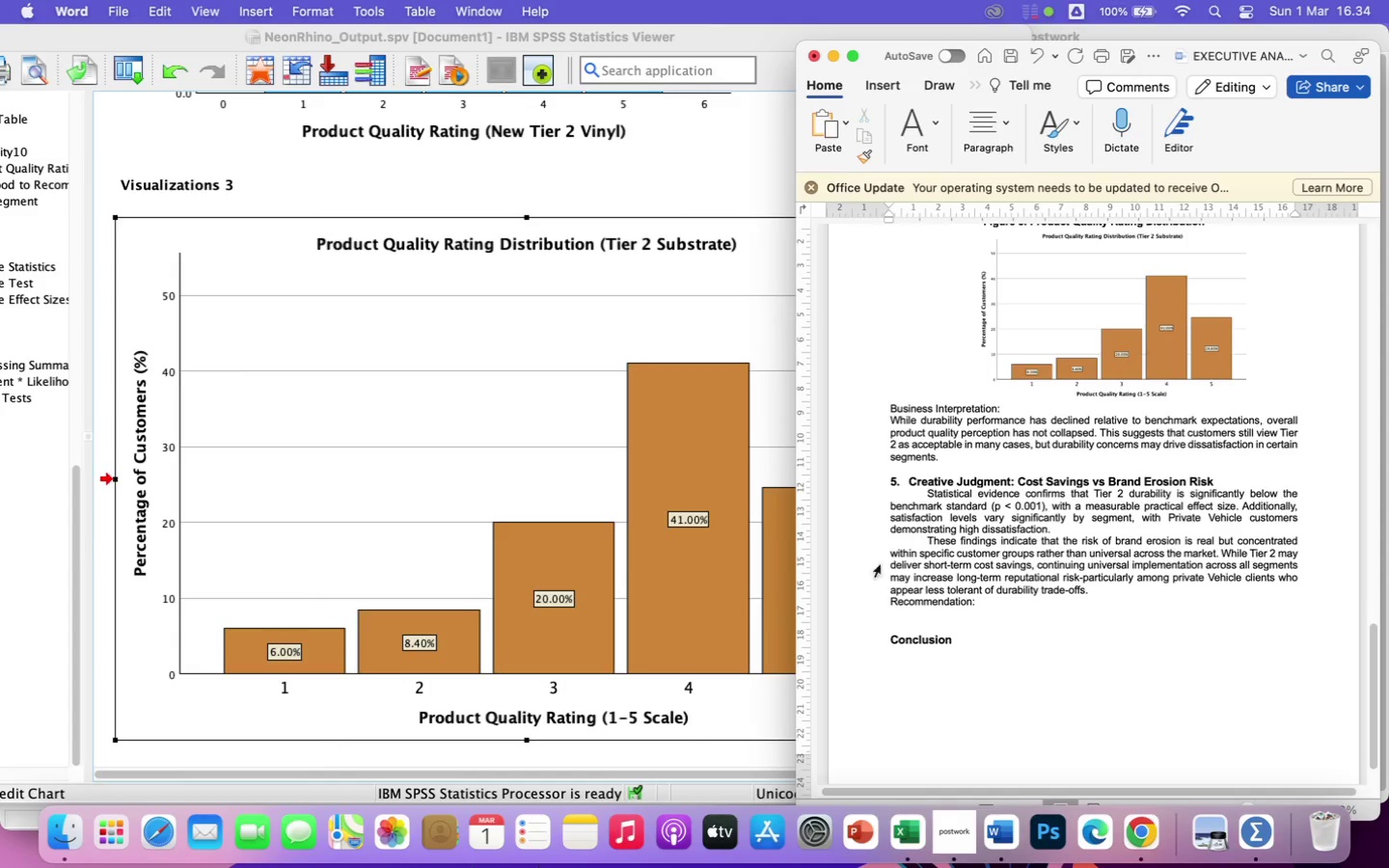 
left_click([884, 598])
 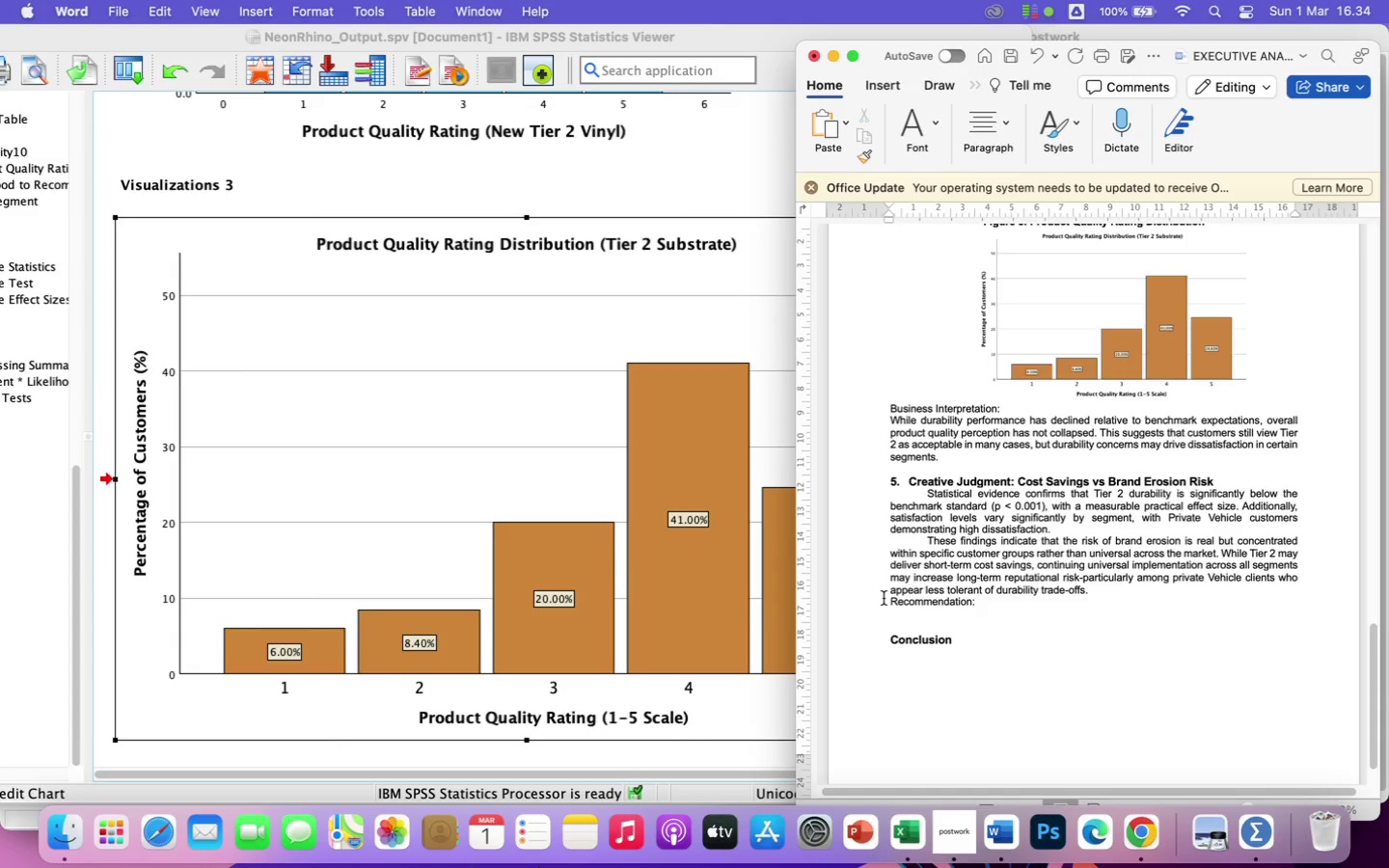 
key(Enter)
 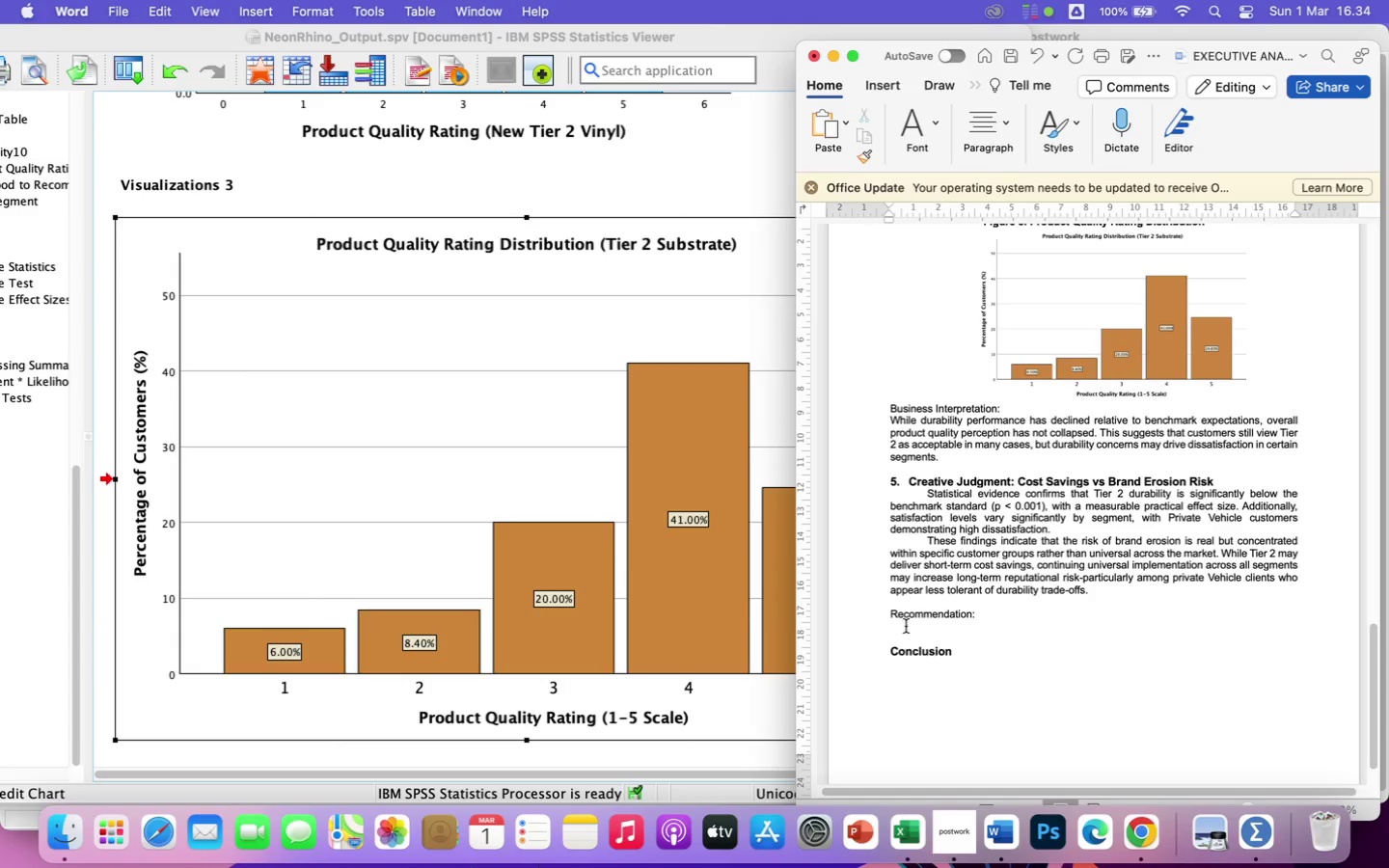 
left_click([906, 625])
 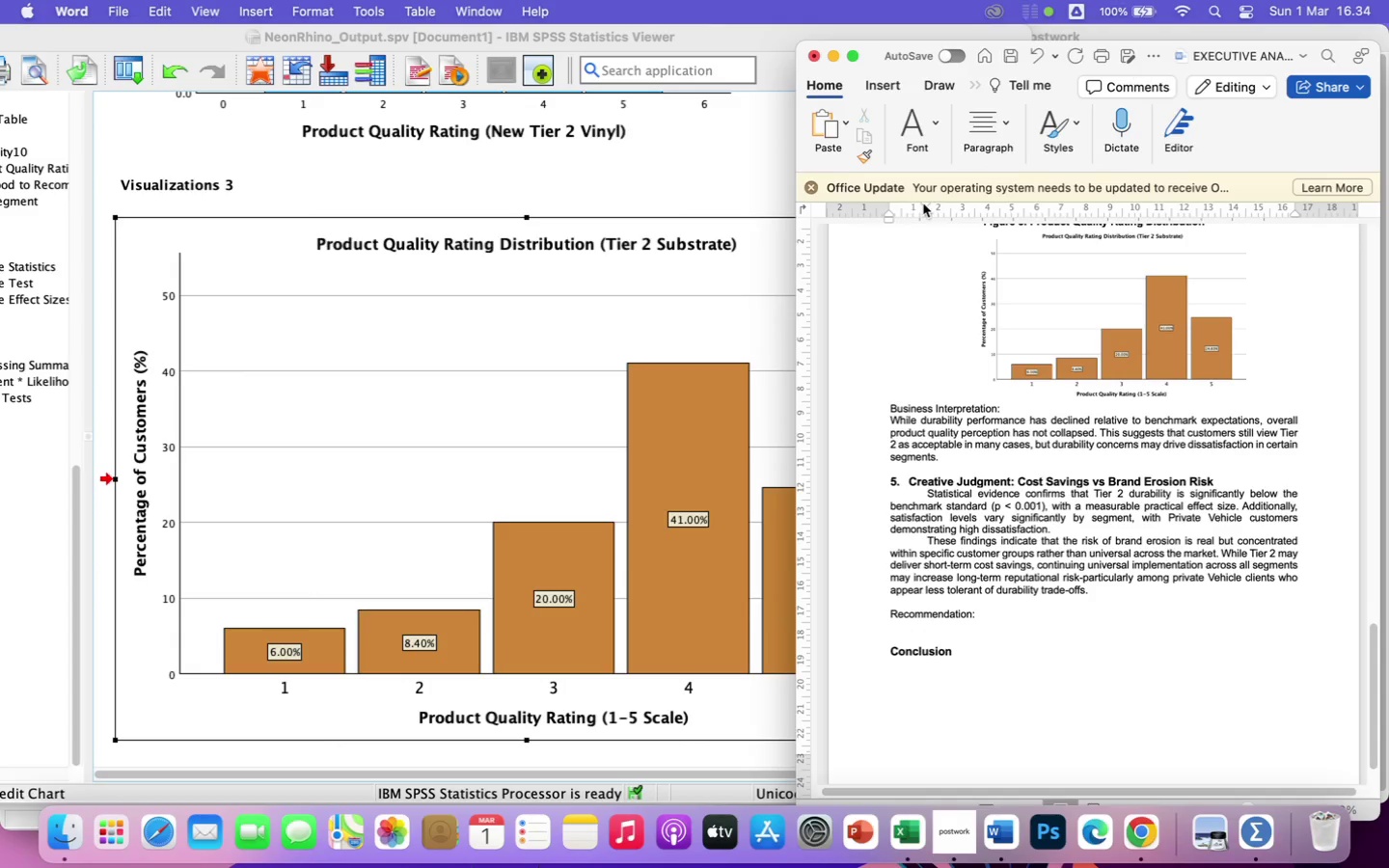 
left_click_drag(start_coordinate=[926, 203], to_coordinate=[889, 220])
 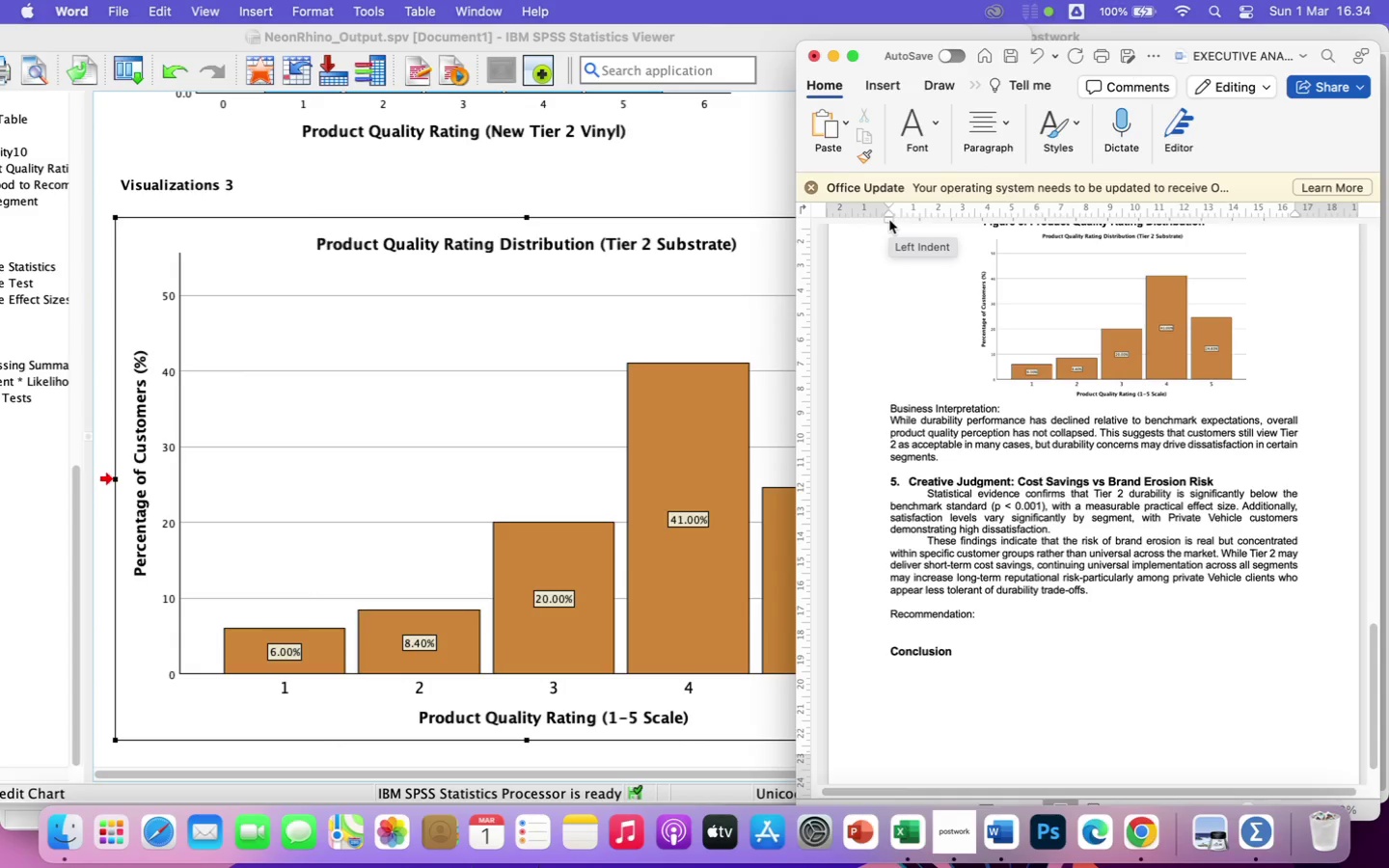 
type(A segmented strategy is advised. Tier 2 substrate v=c)
key(Backspace)
key(Backspace)
key(Backspace)
 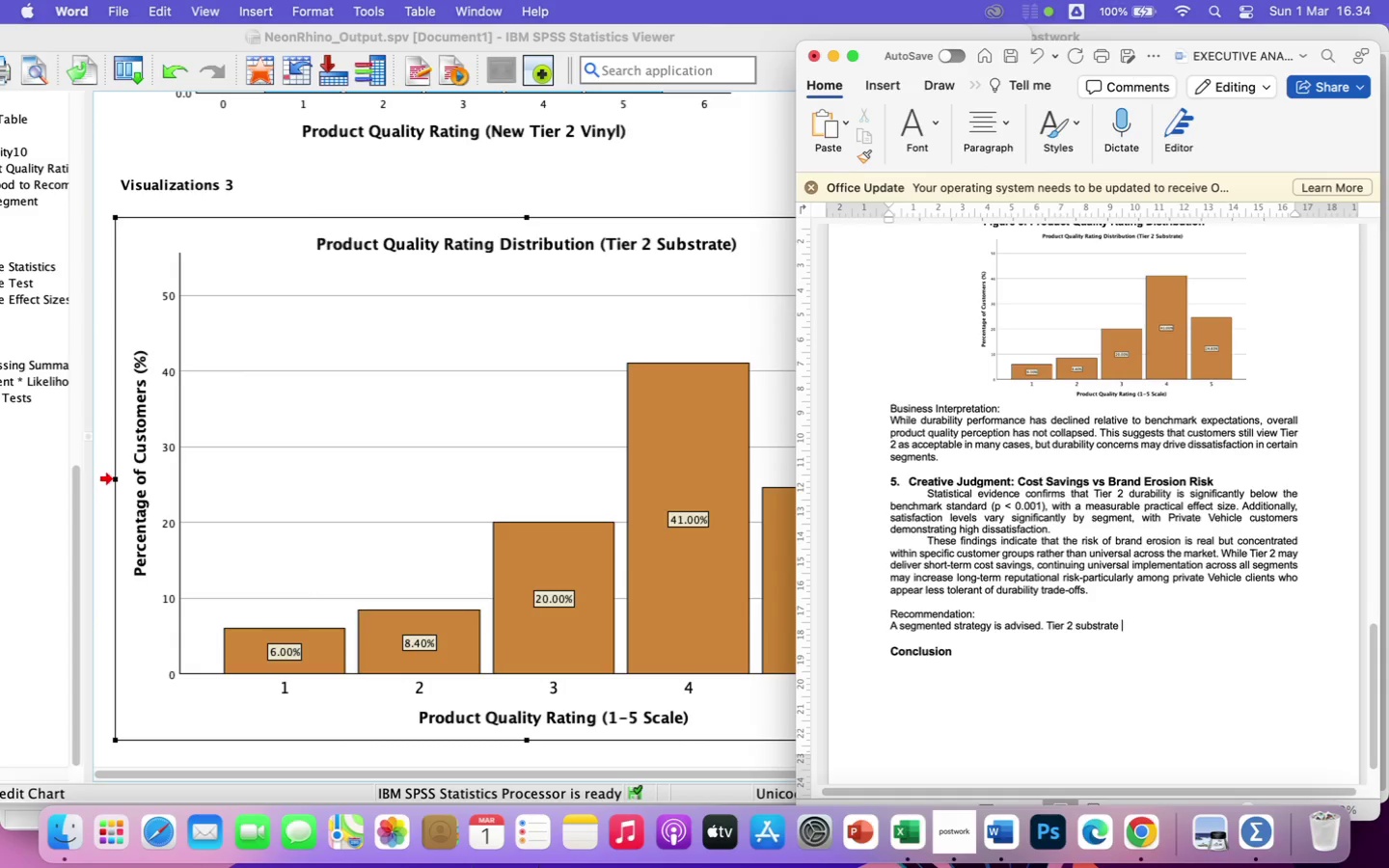 
type(can be maintained by)
 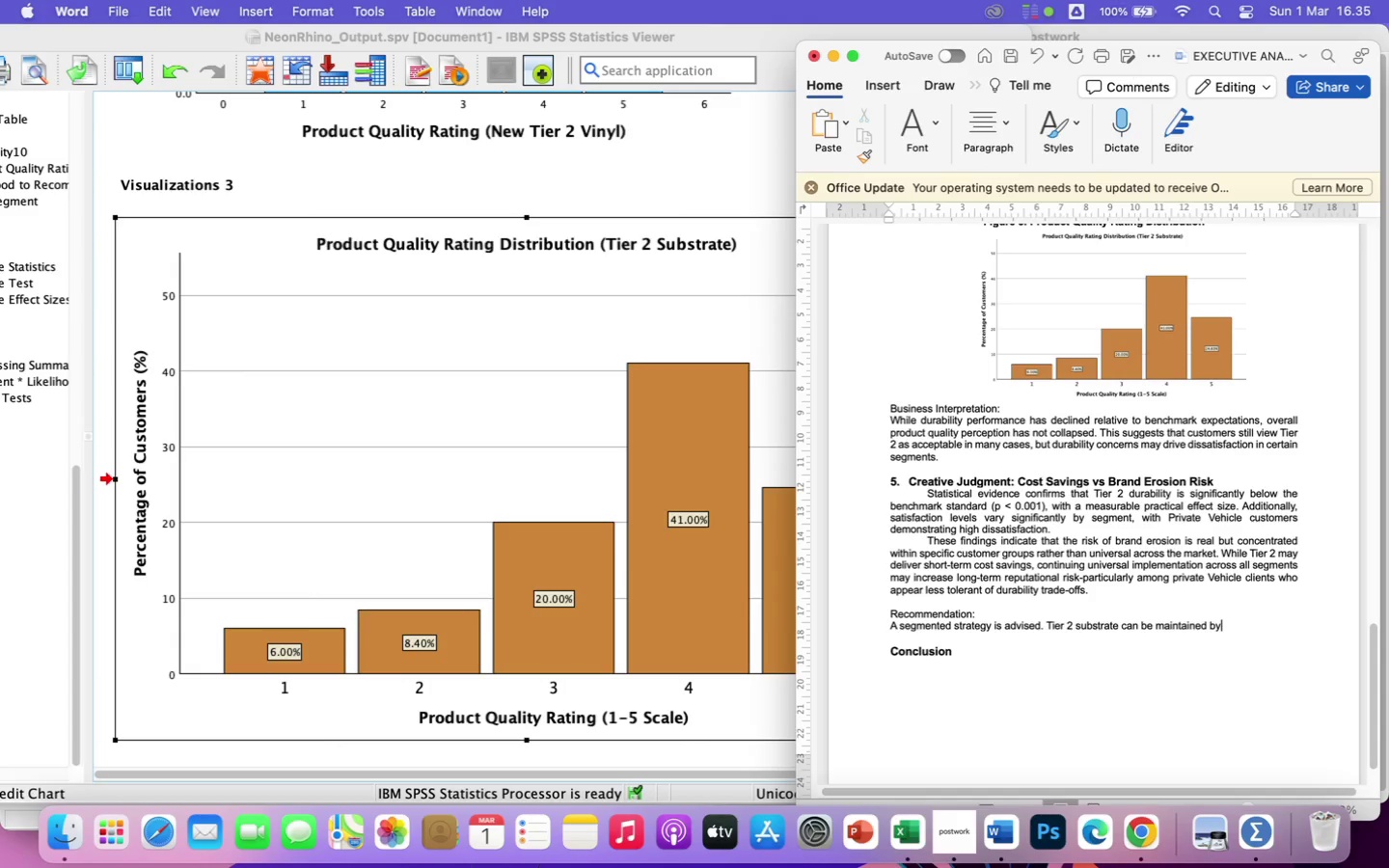 
key(Backspace)
key(Backspace)
type(for Commercial Fleet clients, whw)
key(Backspace)
type(ere)
 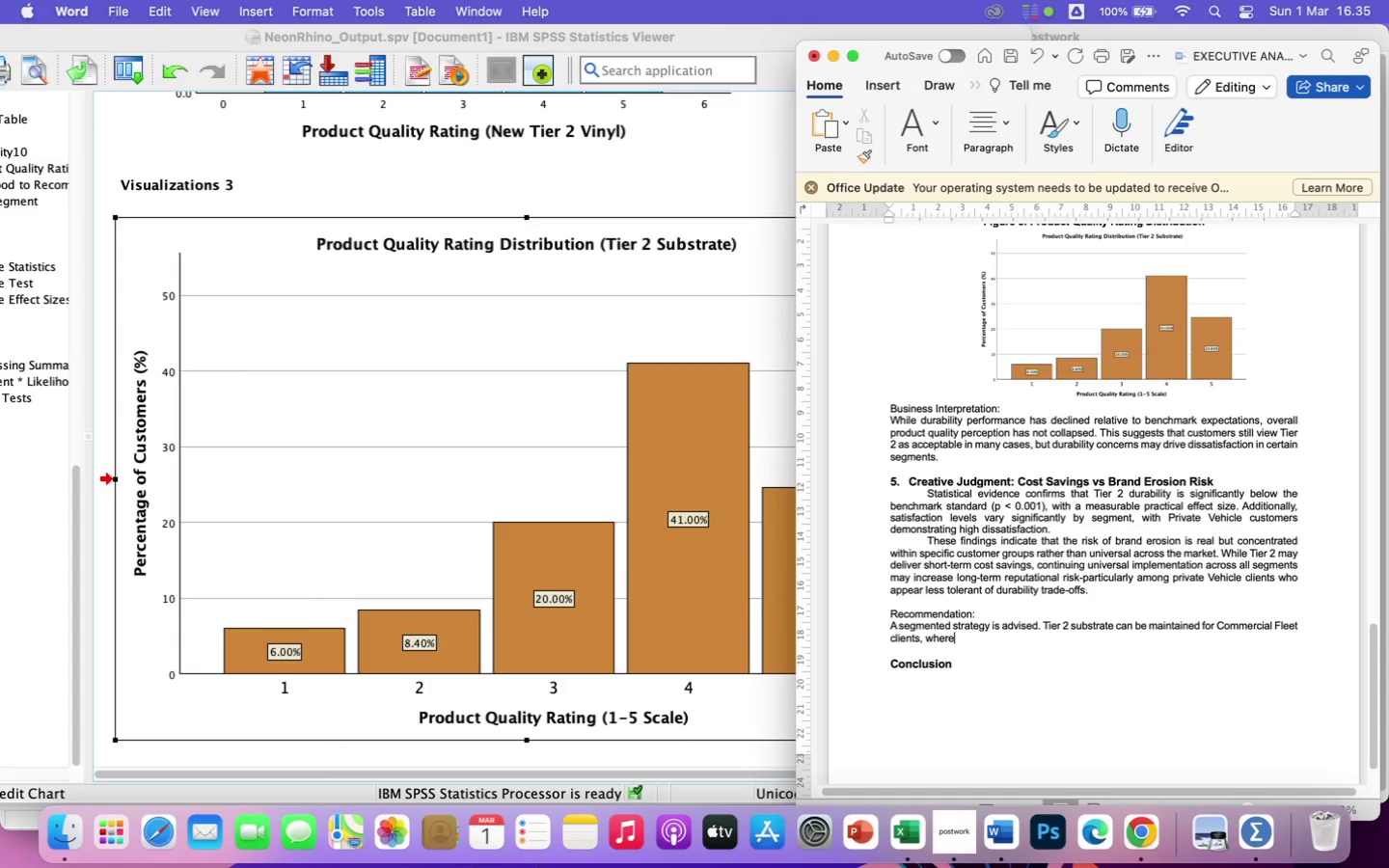 
type( satisfaction remains majority)
 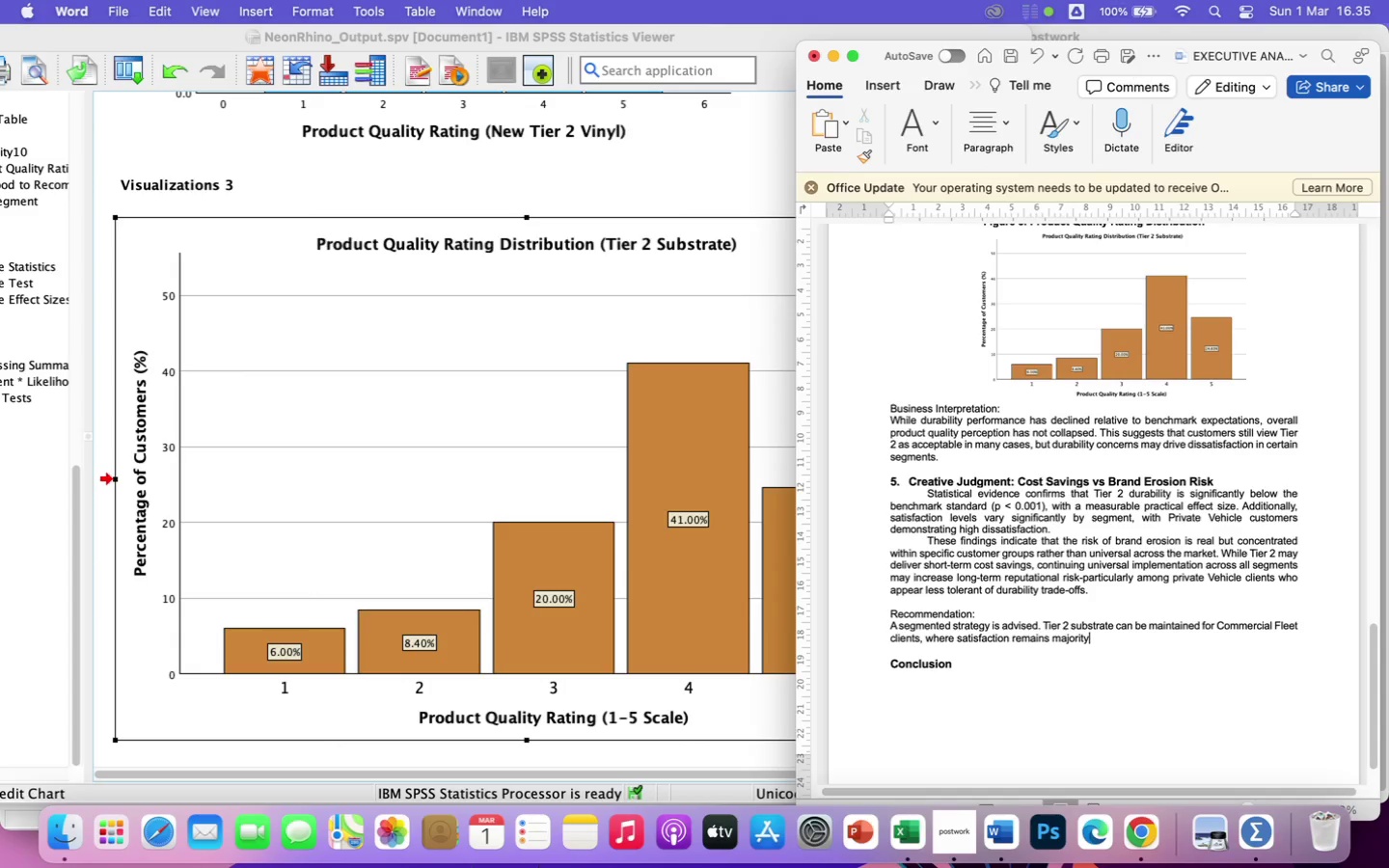 
wait(20.92)
 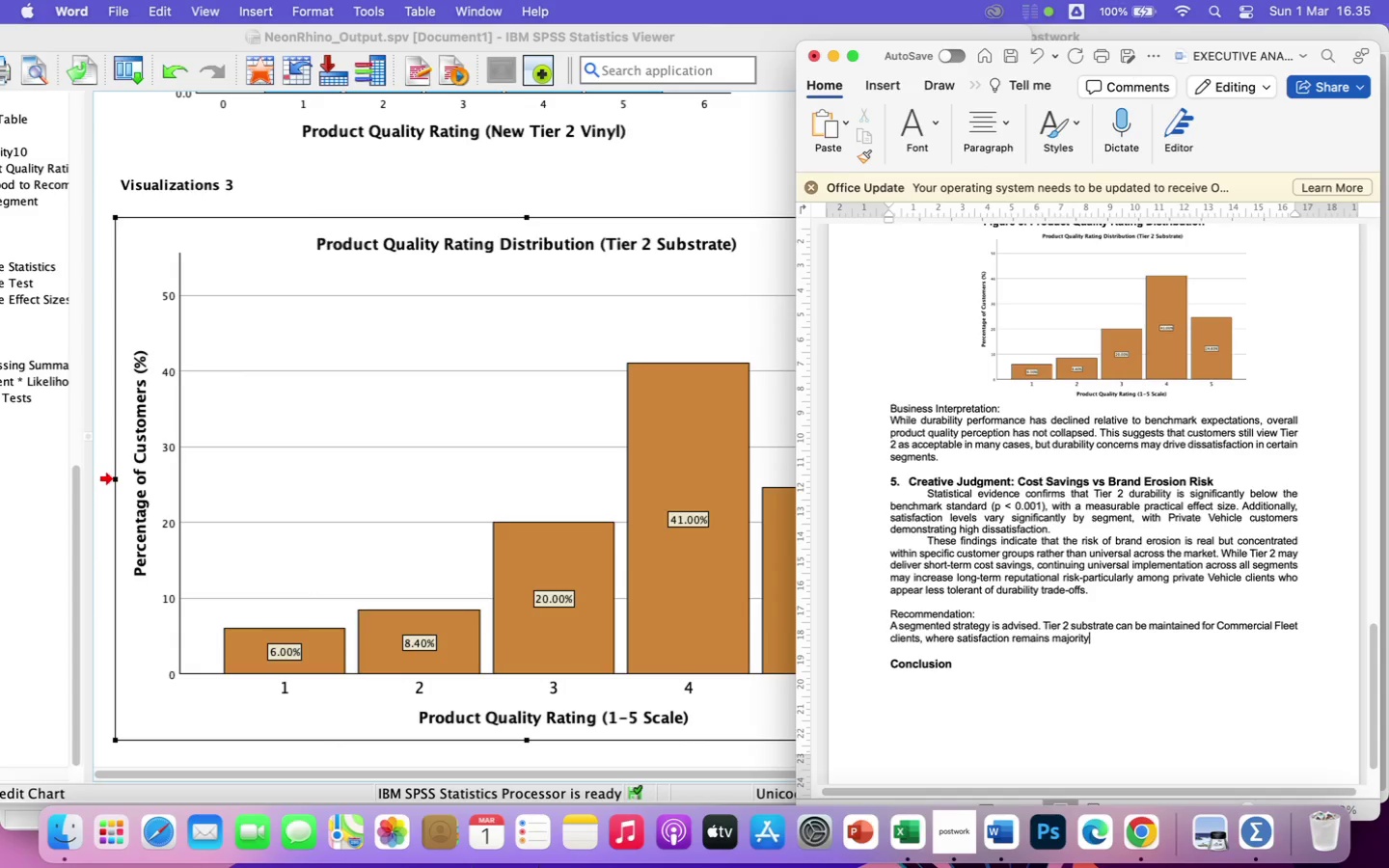 
key(Space)
 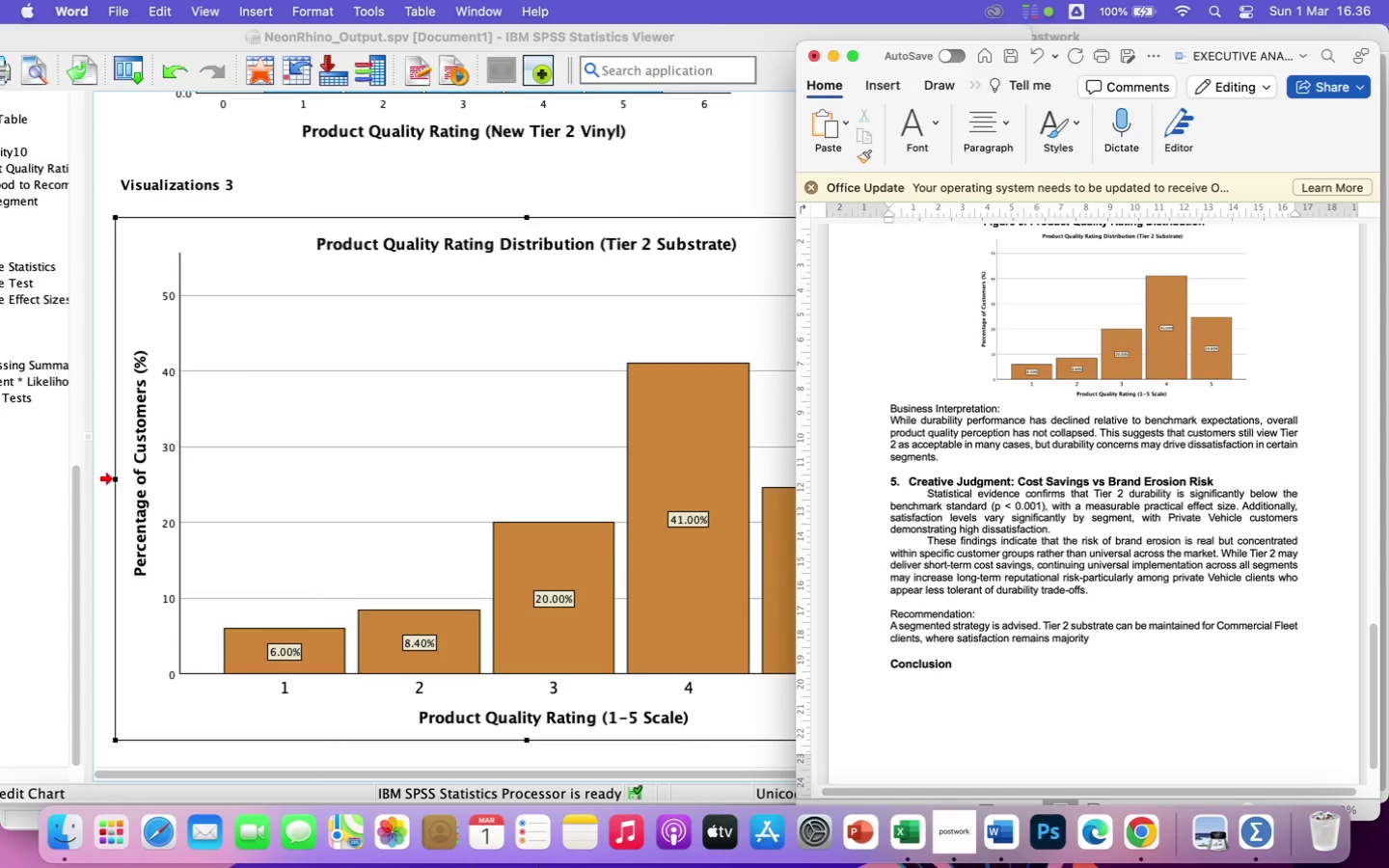 
wait(7.39)
 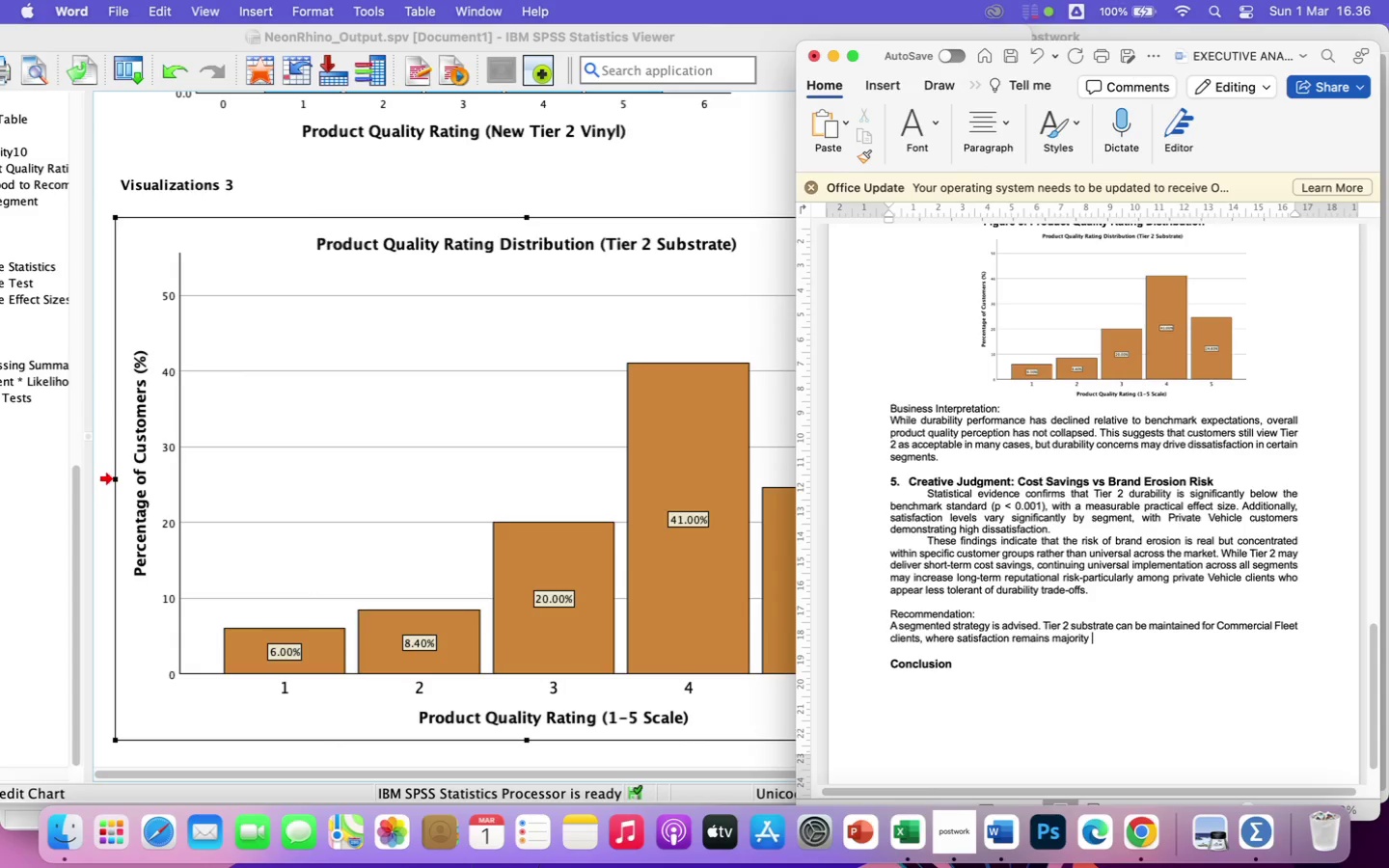 
type(positive and cost sensitivity is likely)
 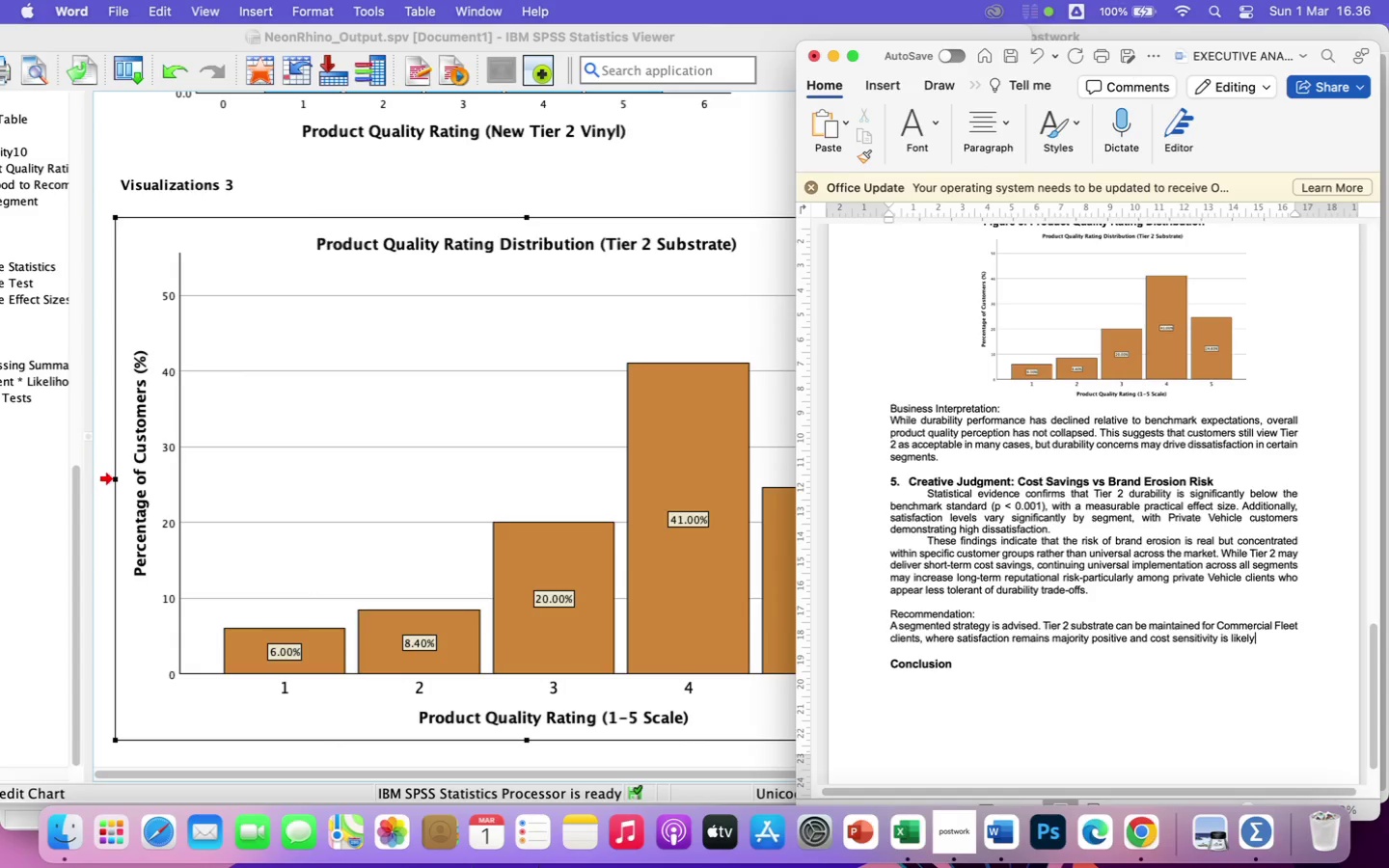 
type( higher)
 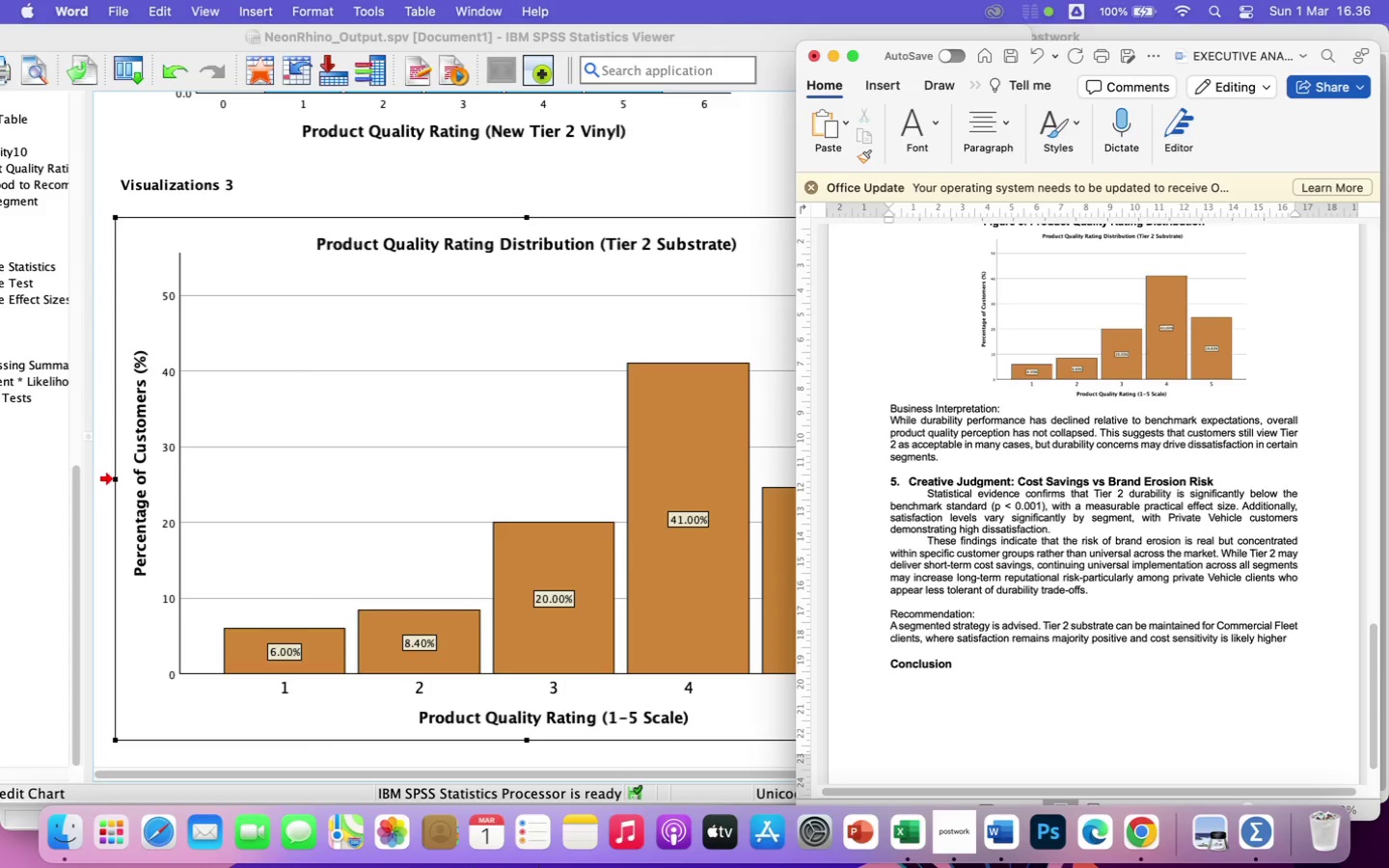 
type(. However)
 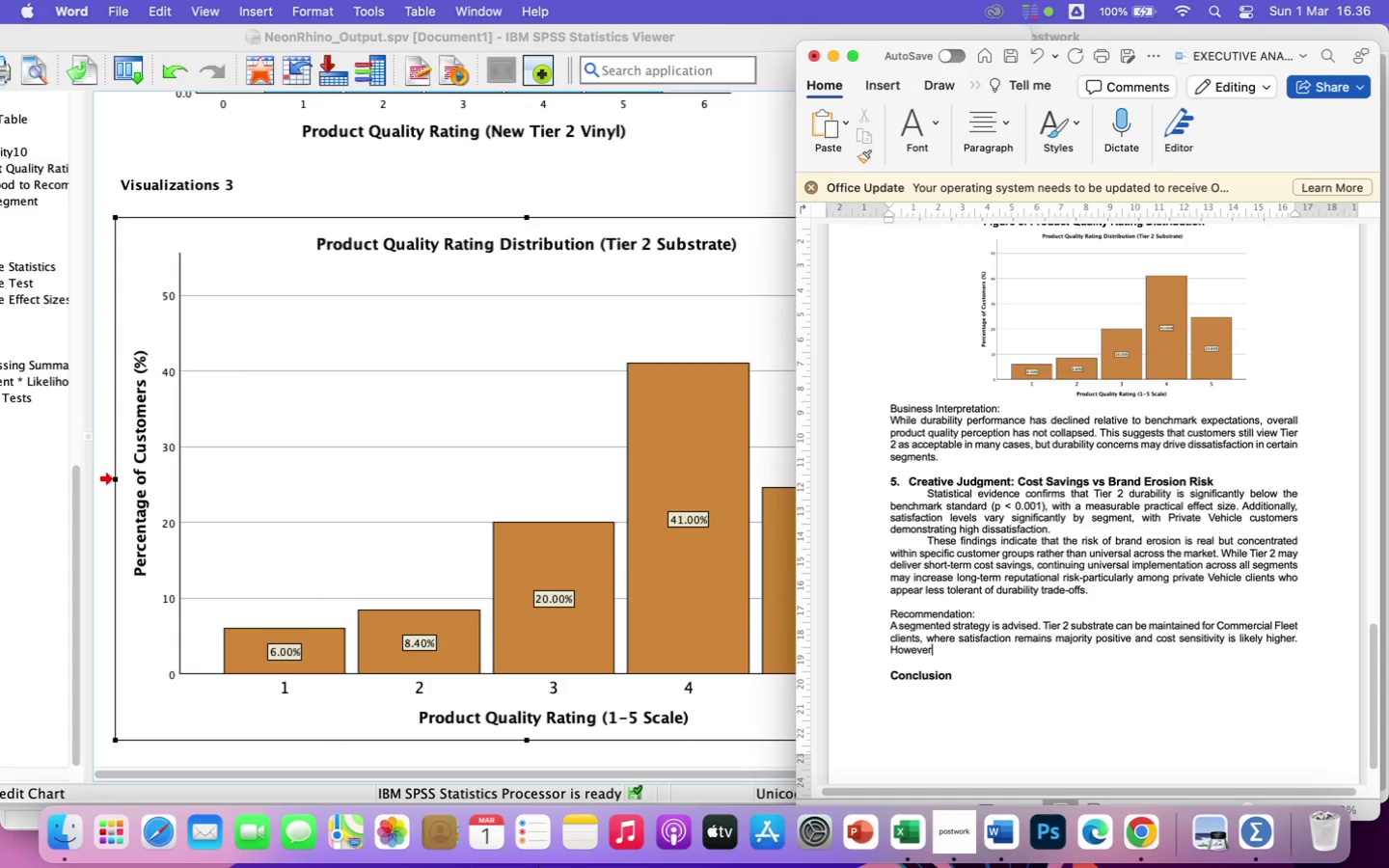 
type(, for Private Vehicle customers, either material improvement or an alternative higher-durability)
 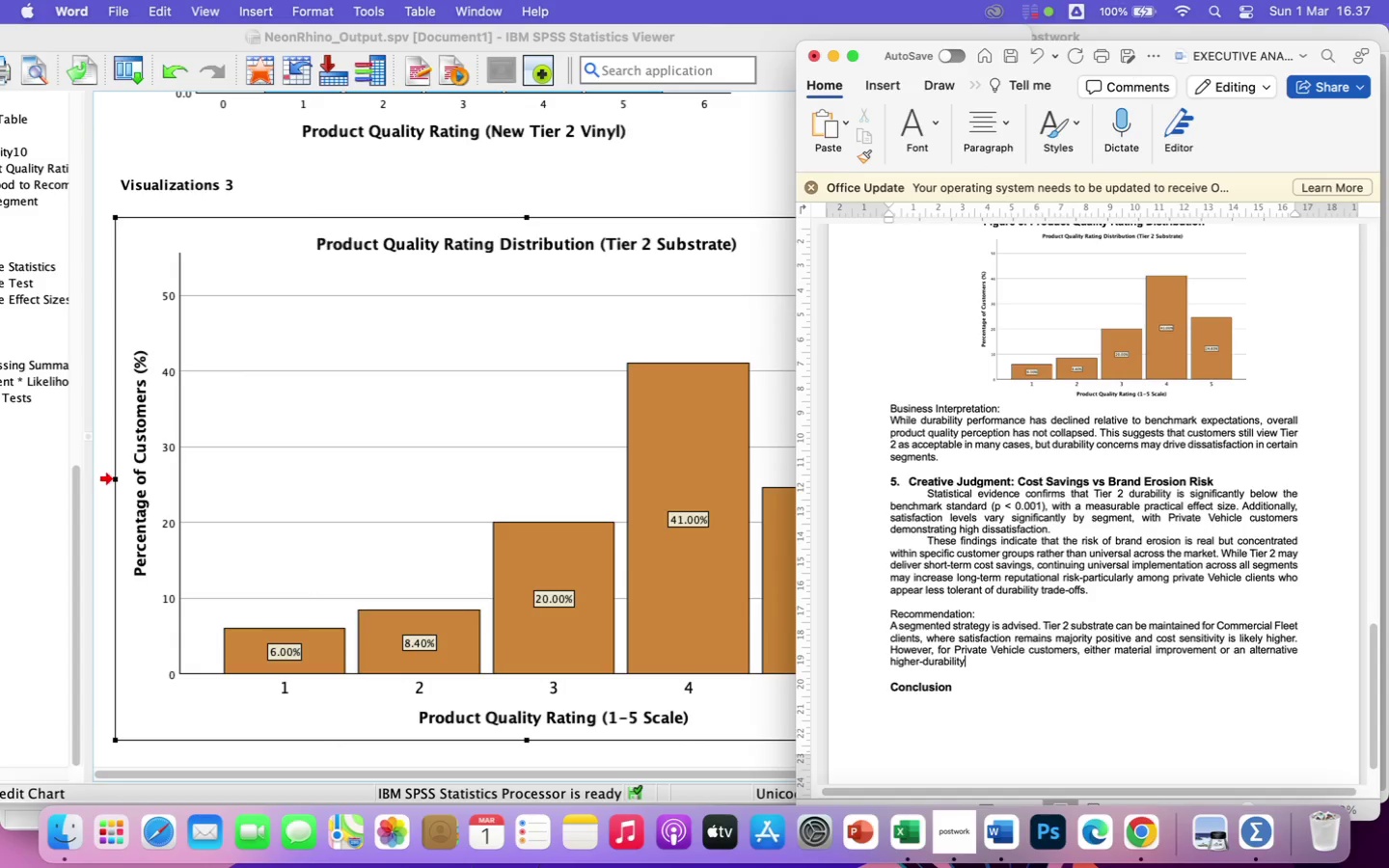 
type( option should be offered to protect brand equity. This balanced appo)
key(Backspace)
key(Backspace)
type(proach allows the organization to pe)
key(Backspace)
type(reserve cost efficiency where acceptable while mitigating brand ro)
key(Backspace)
key(Backspace)
type(erosion risk in higher)
 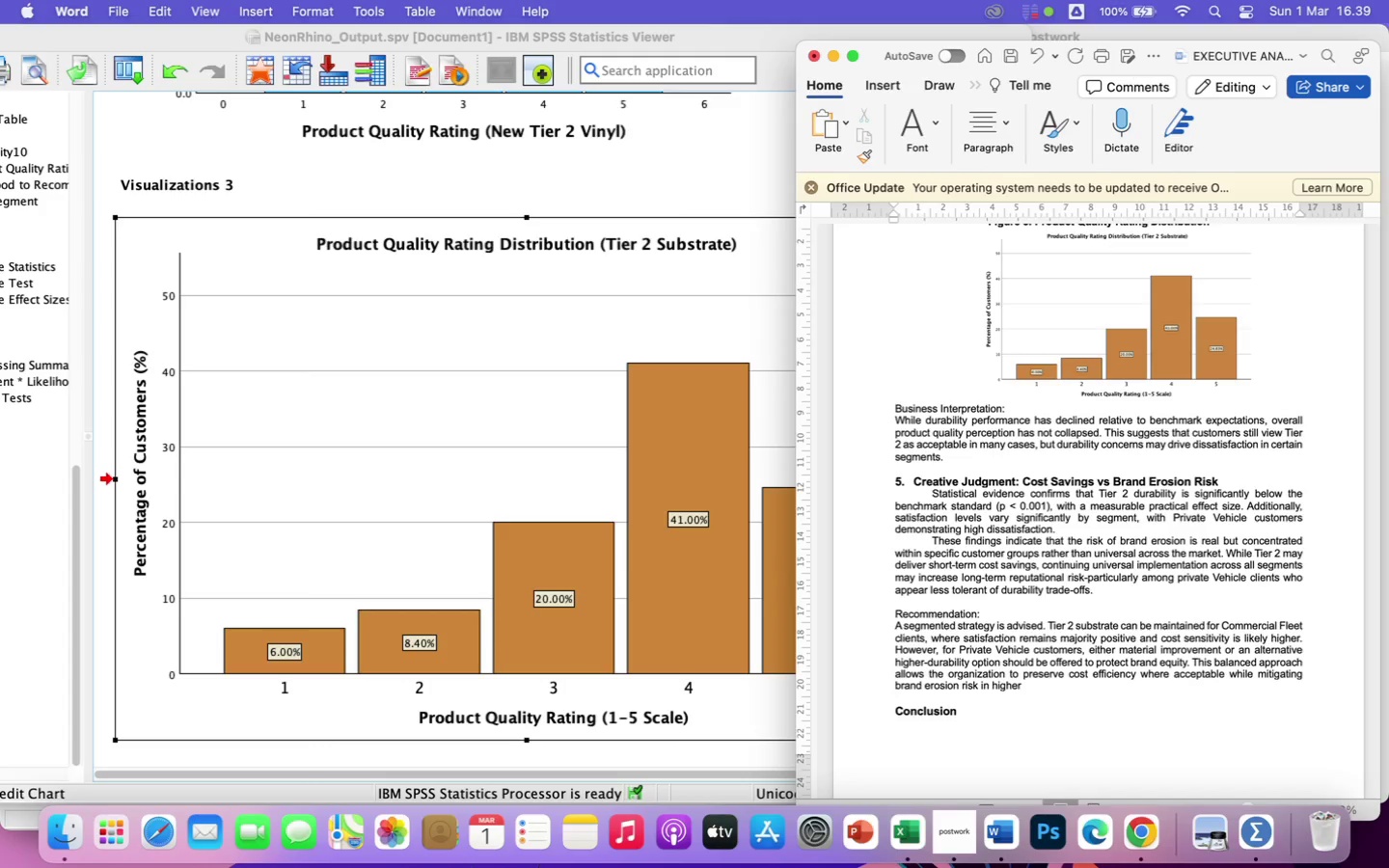 
type(-sensitivity segments)
 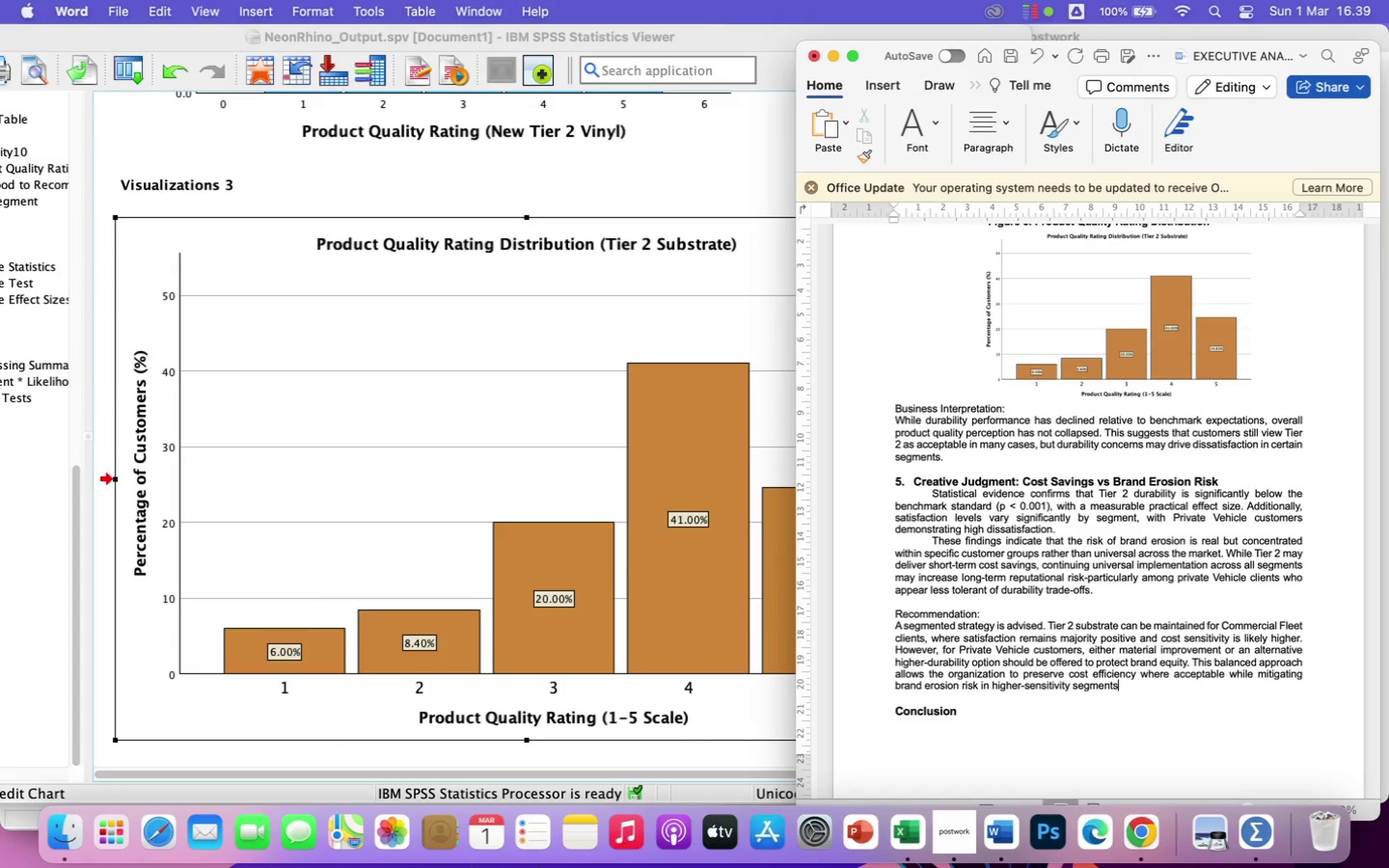 
key(Period)
 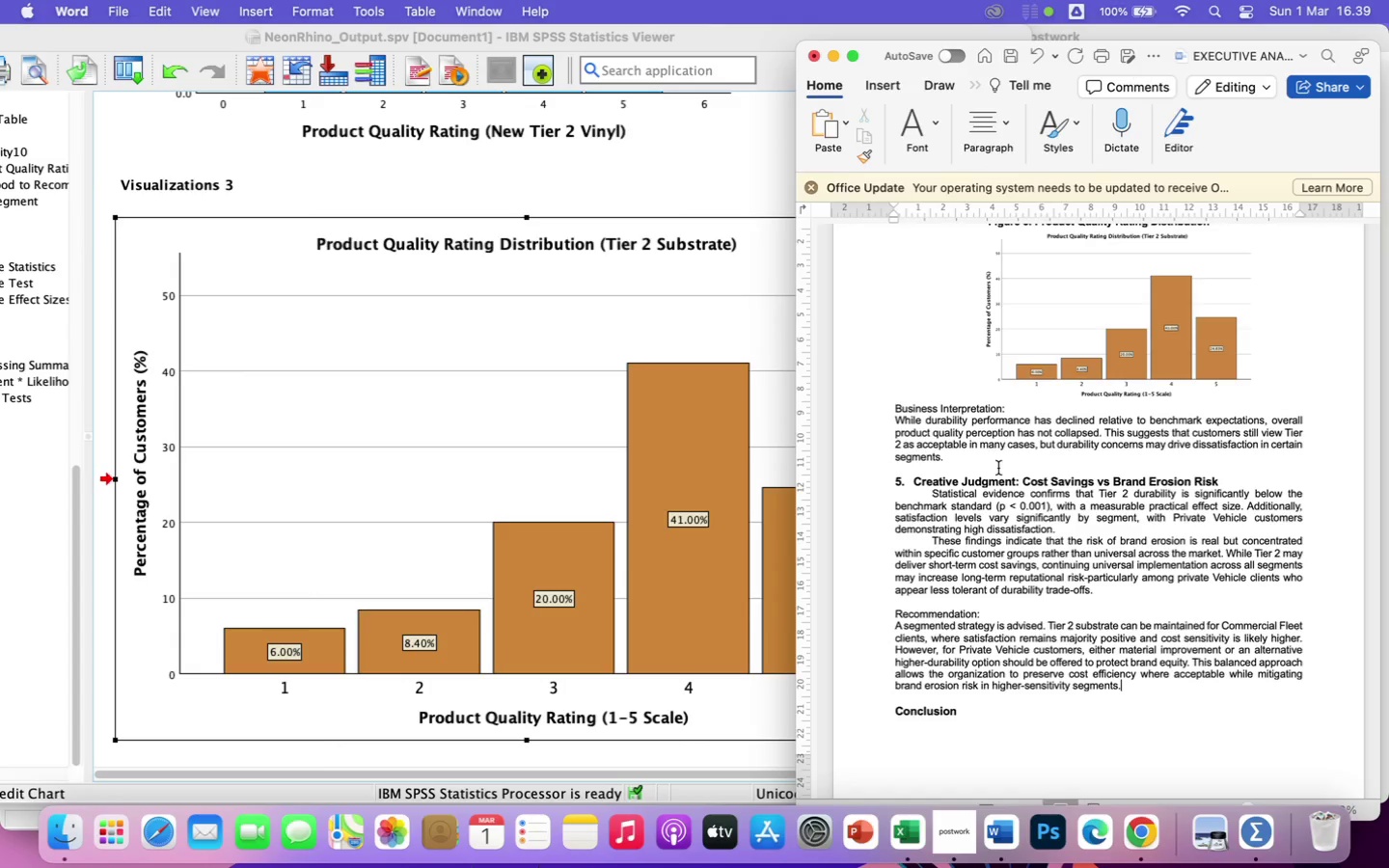 
scroll: coordinate [1069, 671], scroll_direction: down, amount: 37.0
 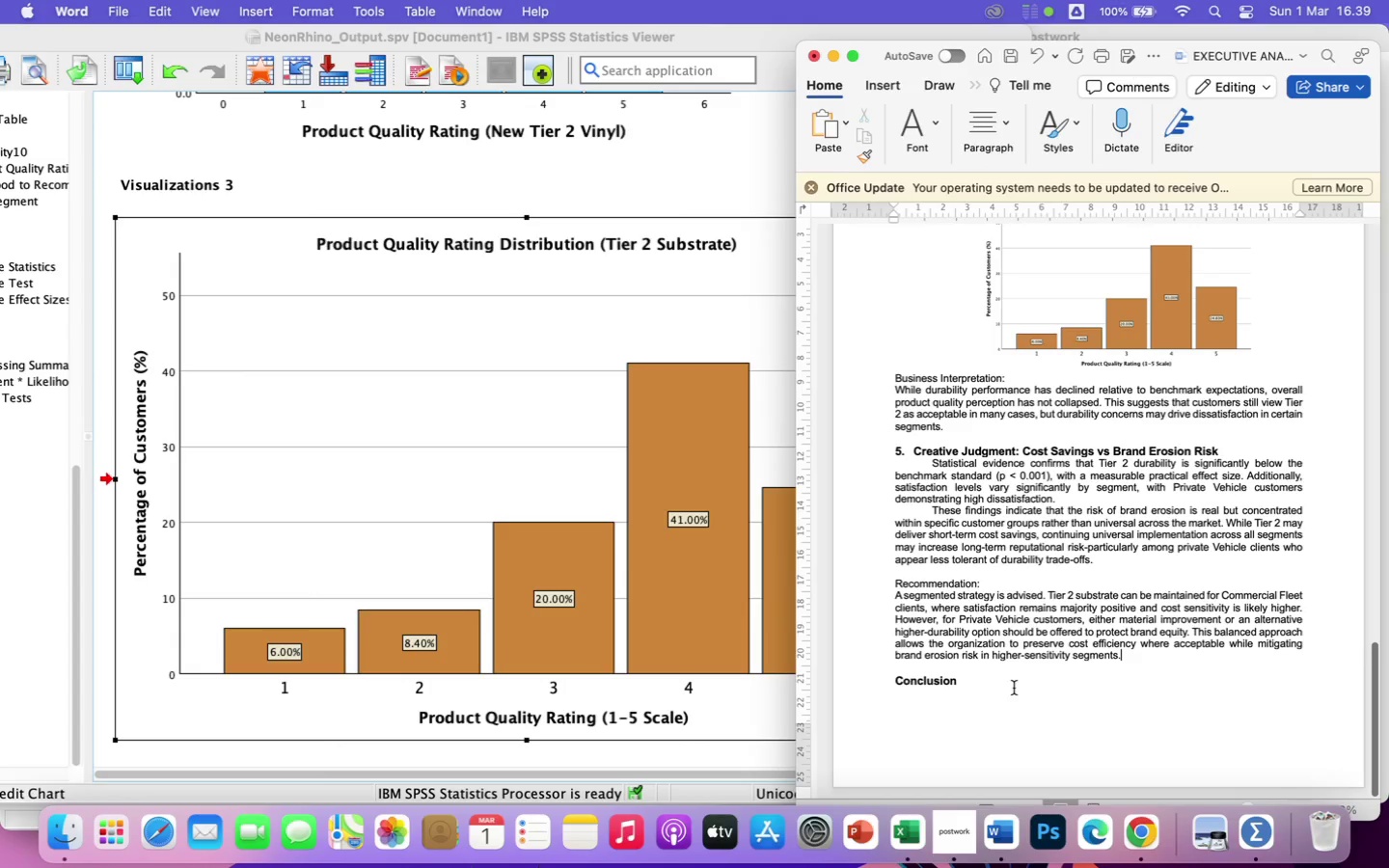 
left_click([1014, 688])
 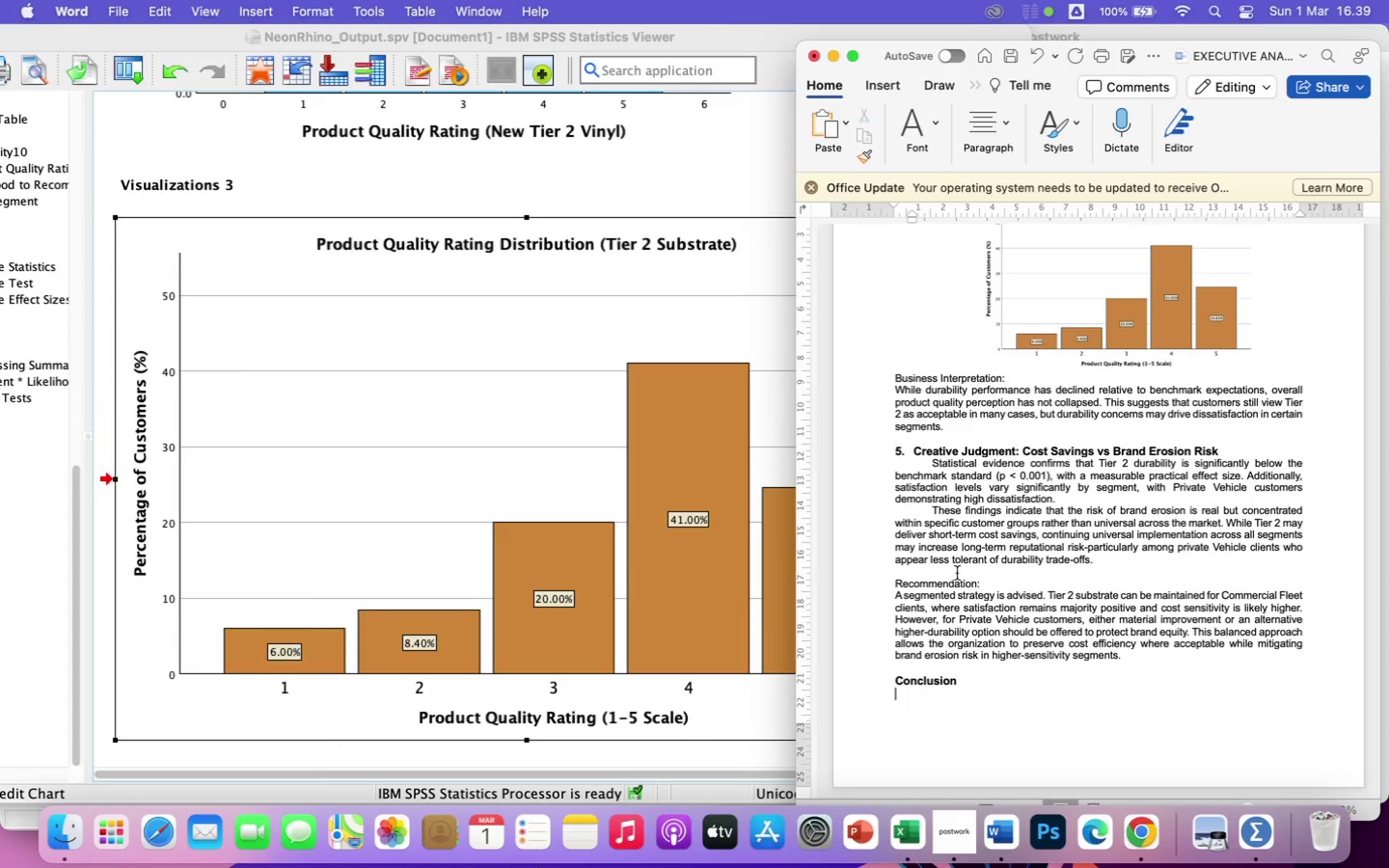 
left_click([957, 573])
 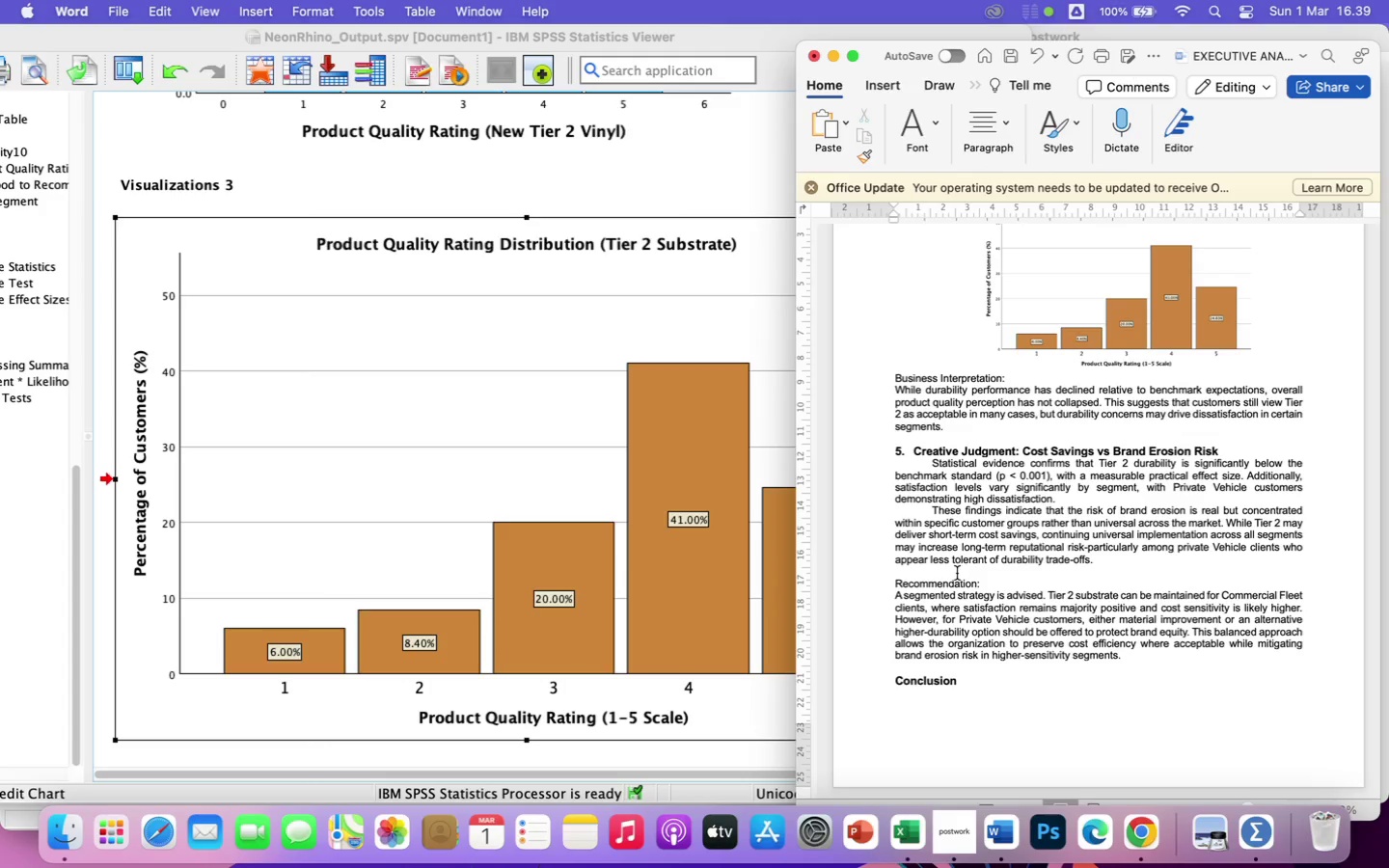 
key(Backspace)
 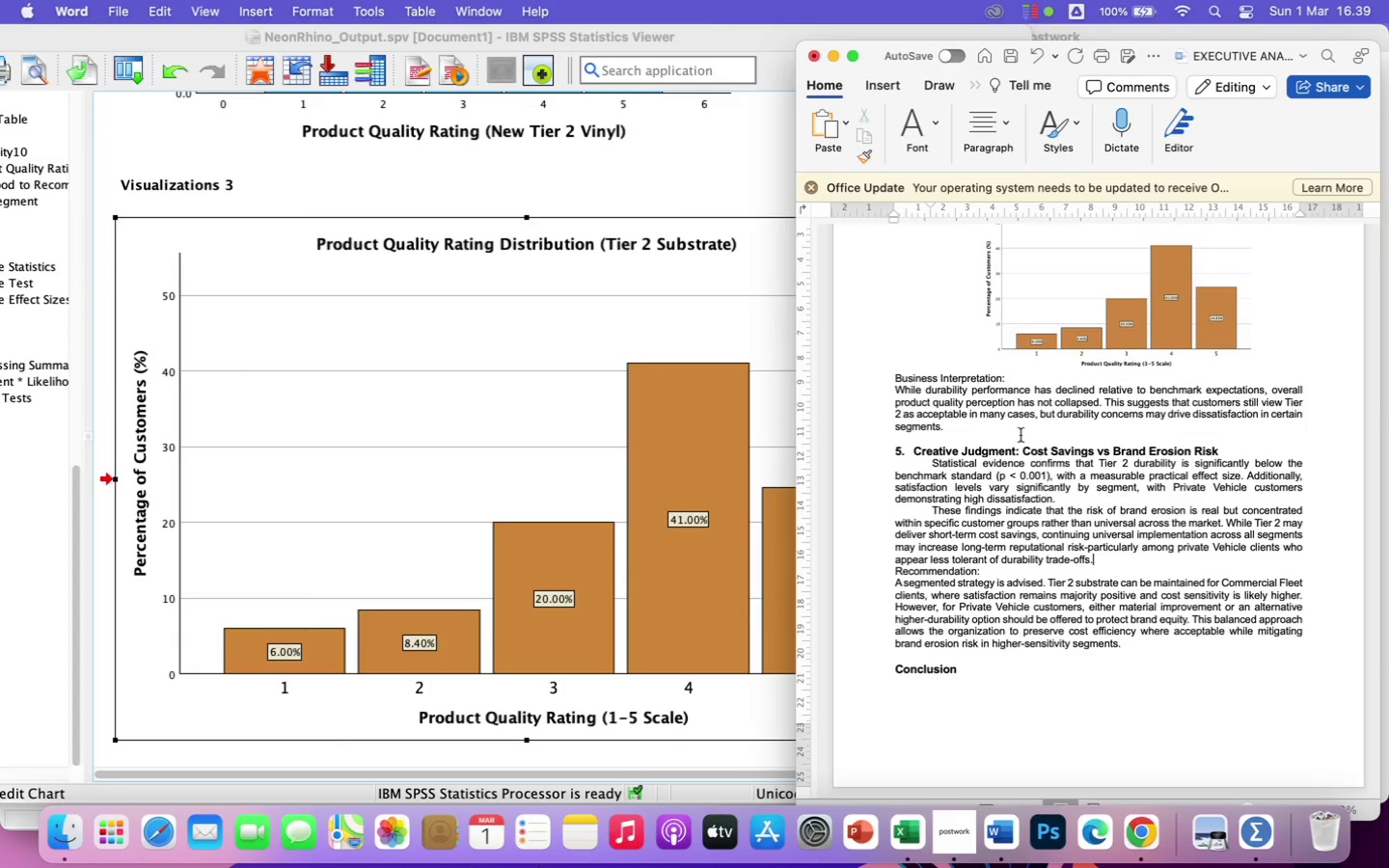 
scroll: coordinate [1030, 553], scroll_direction: up, amount: 36.0
 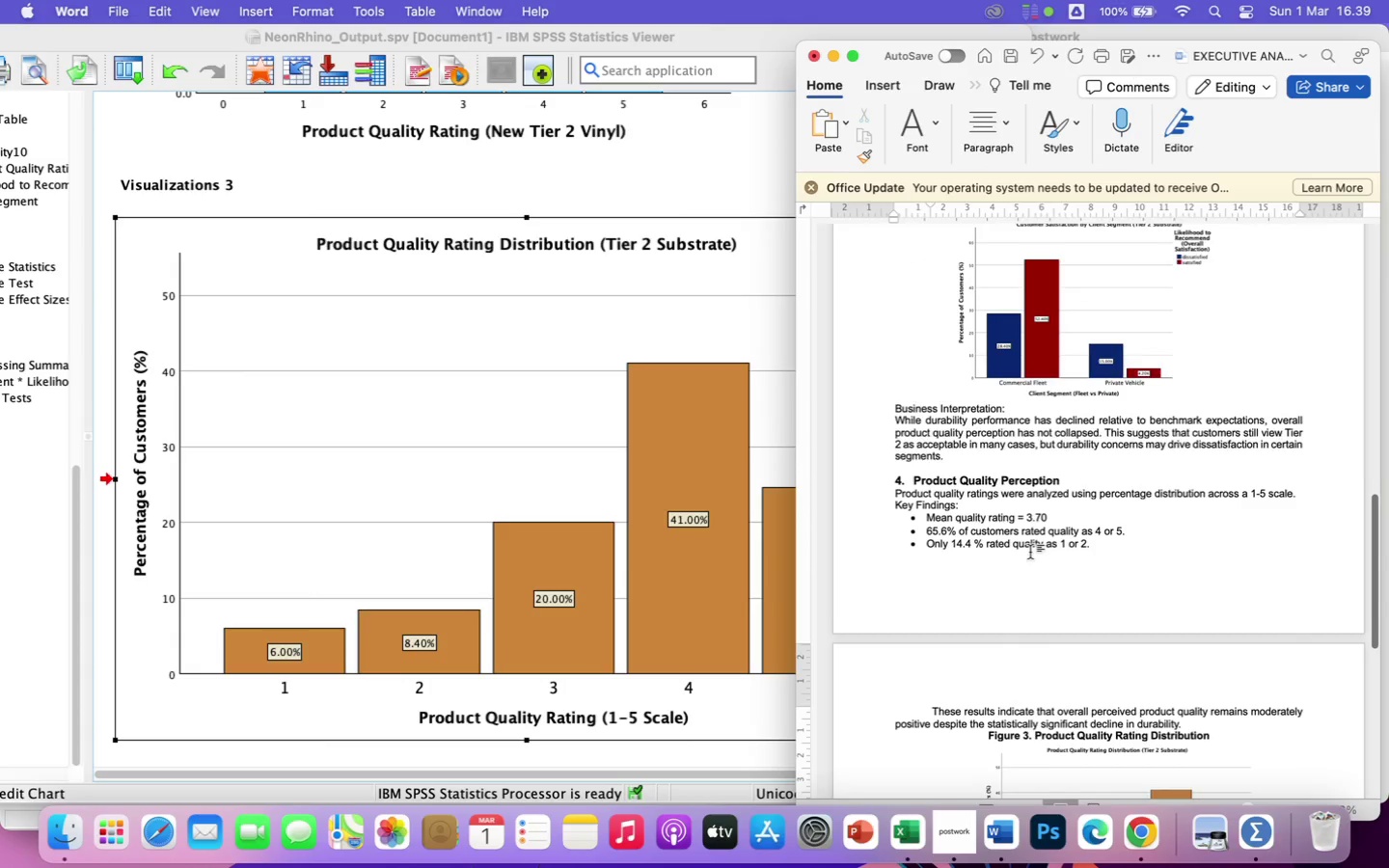 
scroll: coordinate [1030, 553], scroll_direction: down, amount: 11.0
 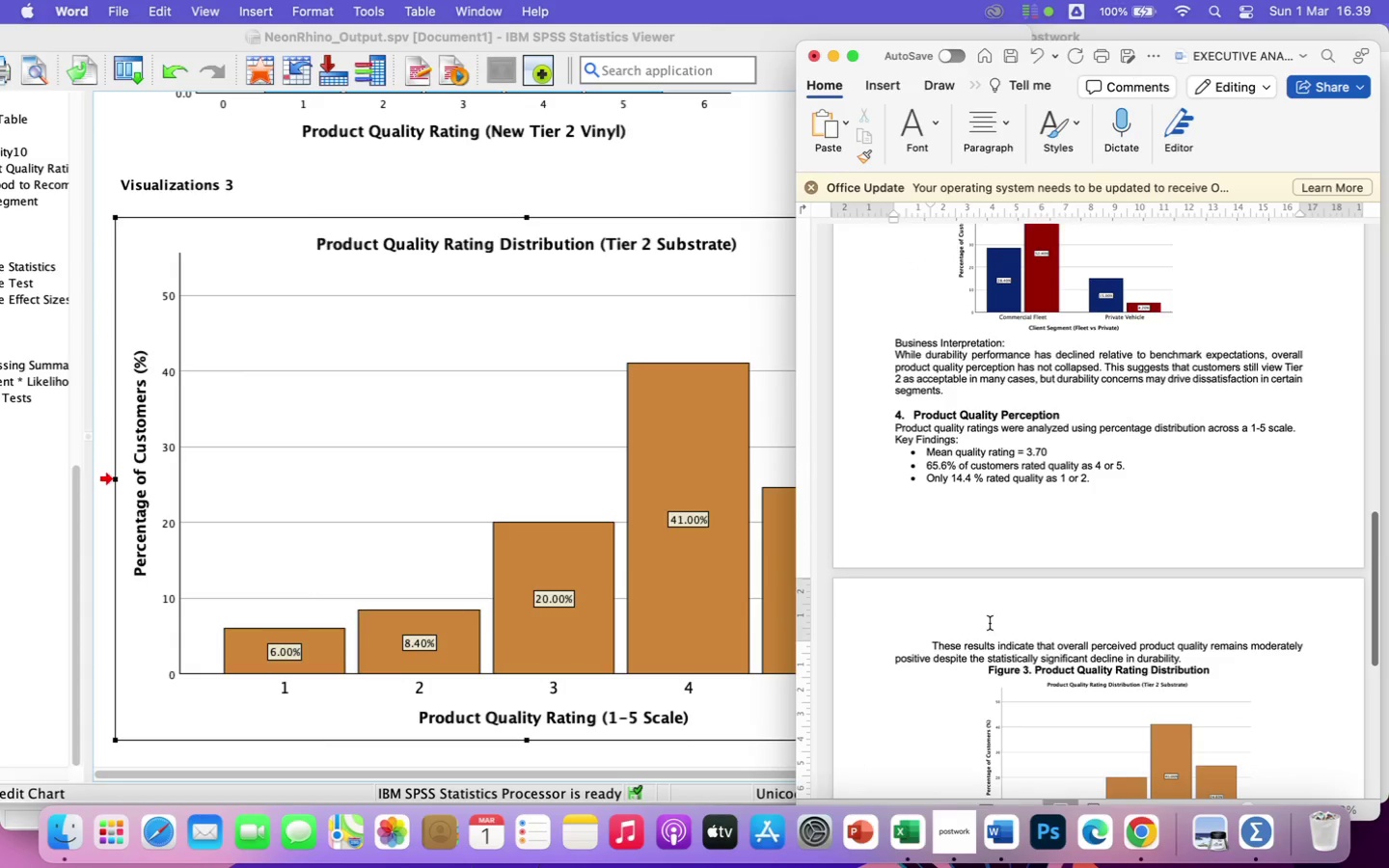 
left_click([985, 625])
 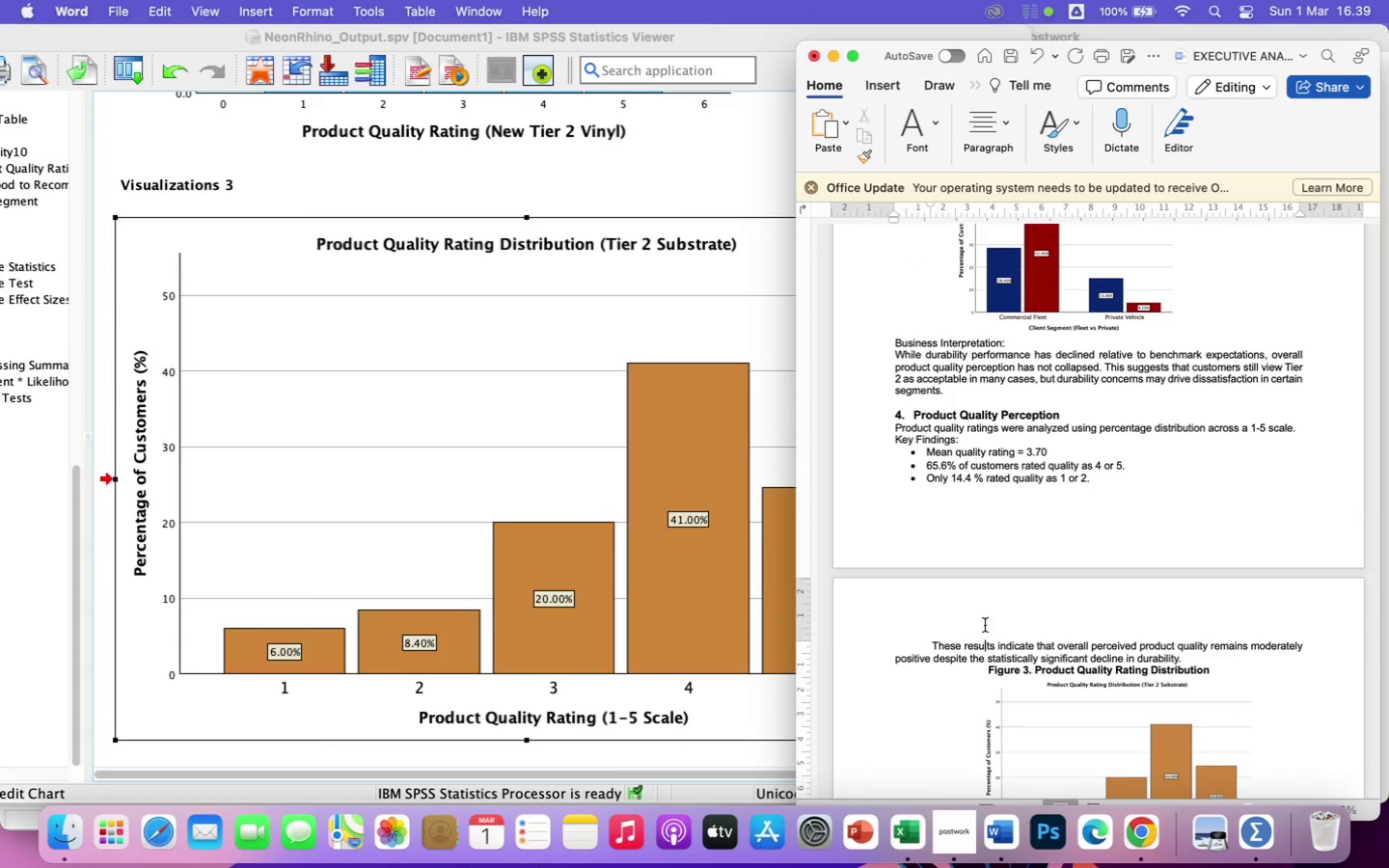 
scroll: coordinate [985, 625], scroll_direction: up, amount: 126.0
 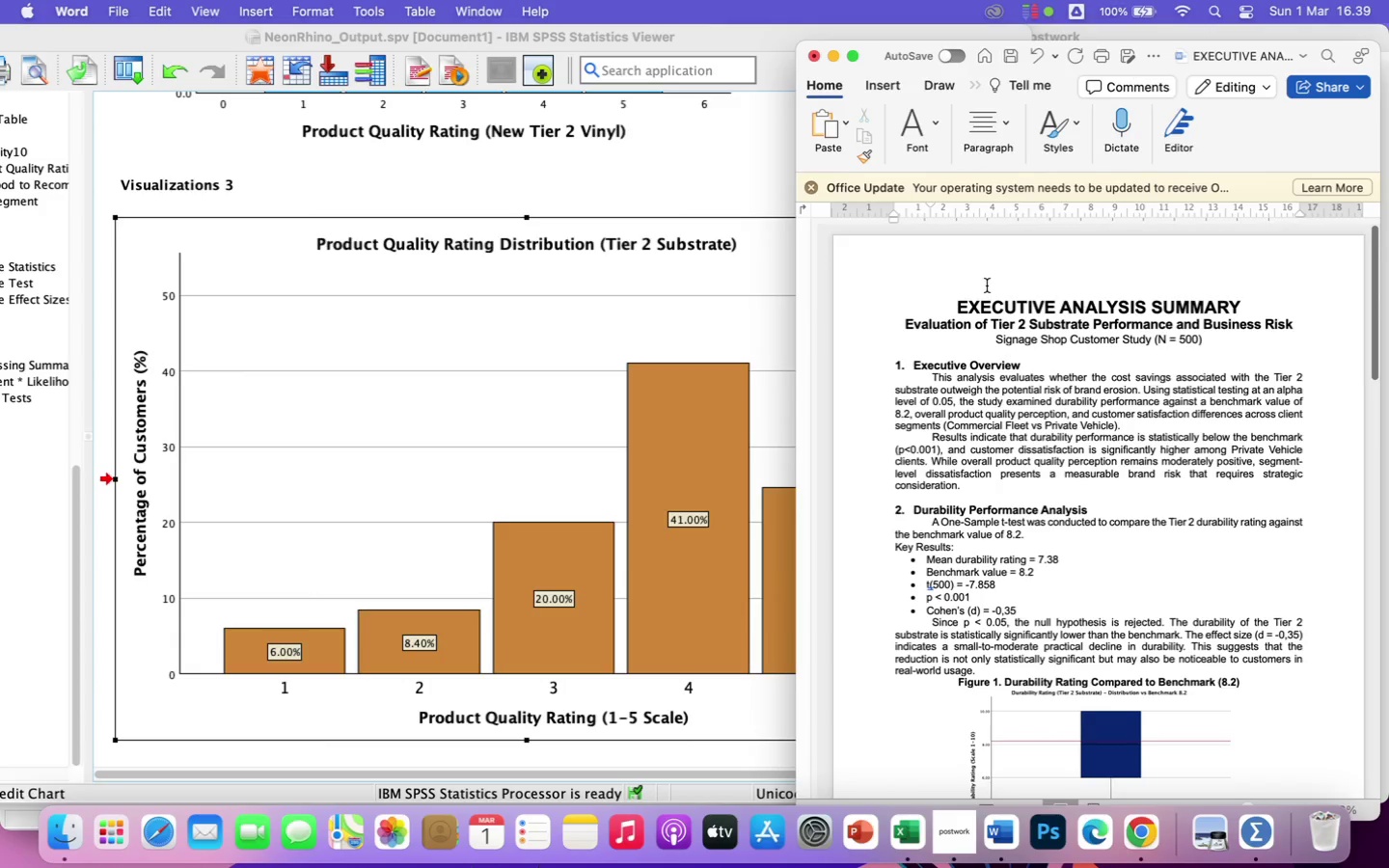 
left_click([987, 286])
 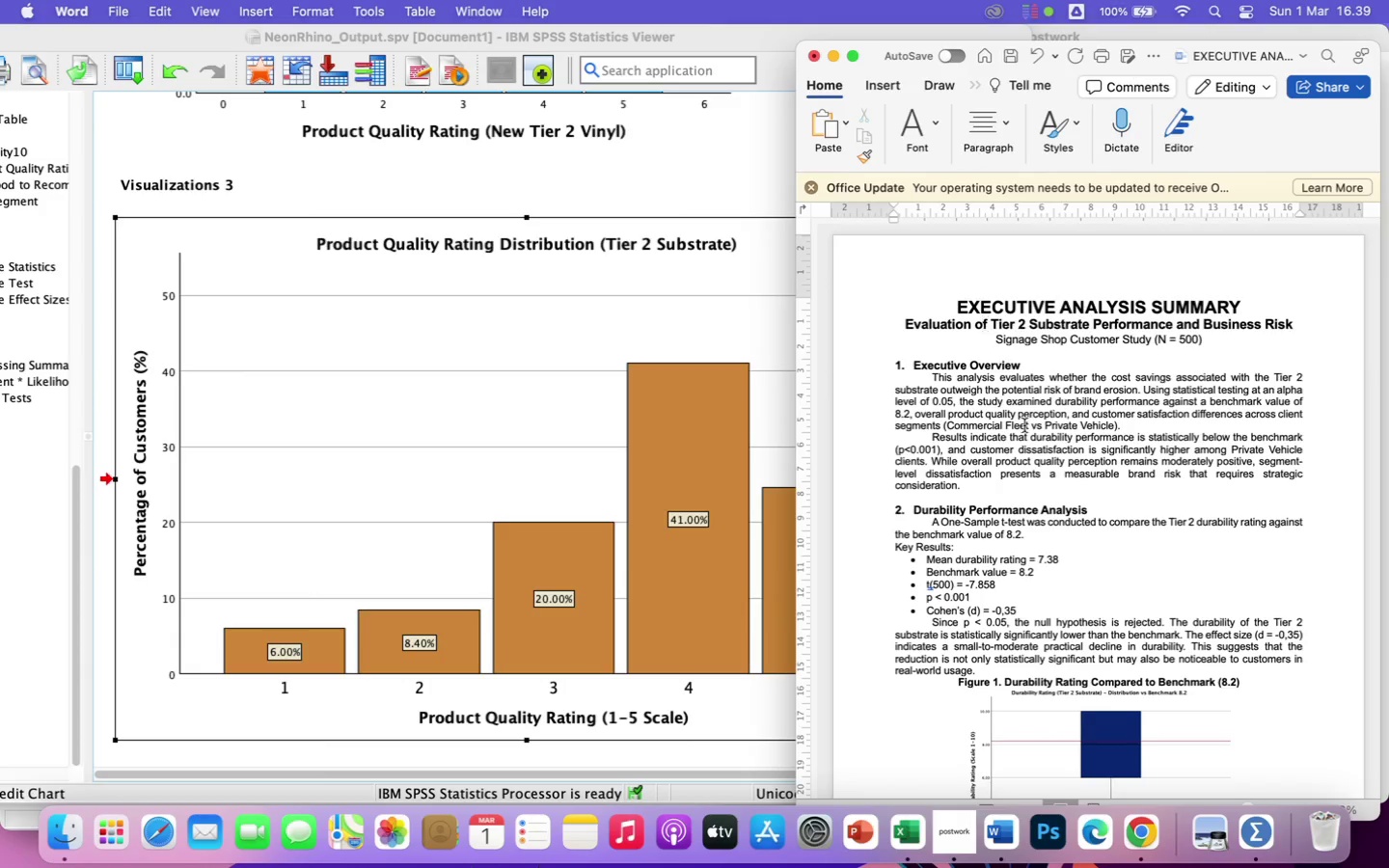 
scroll: coordinate [1066, 573], scroll_direction: down, amount: 213.0
 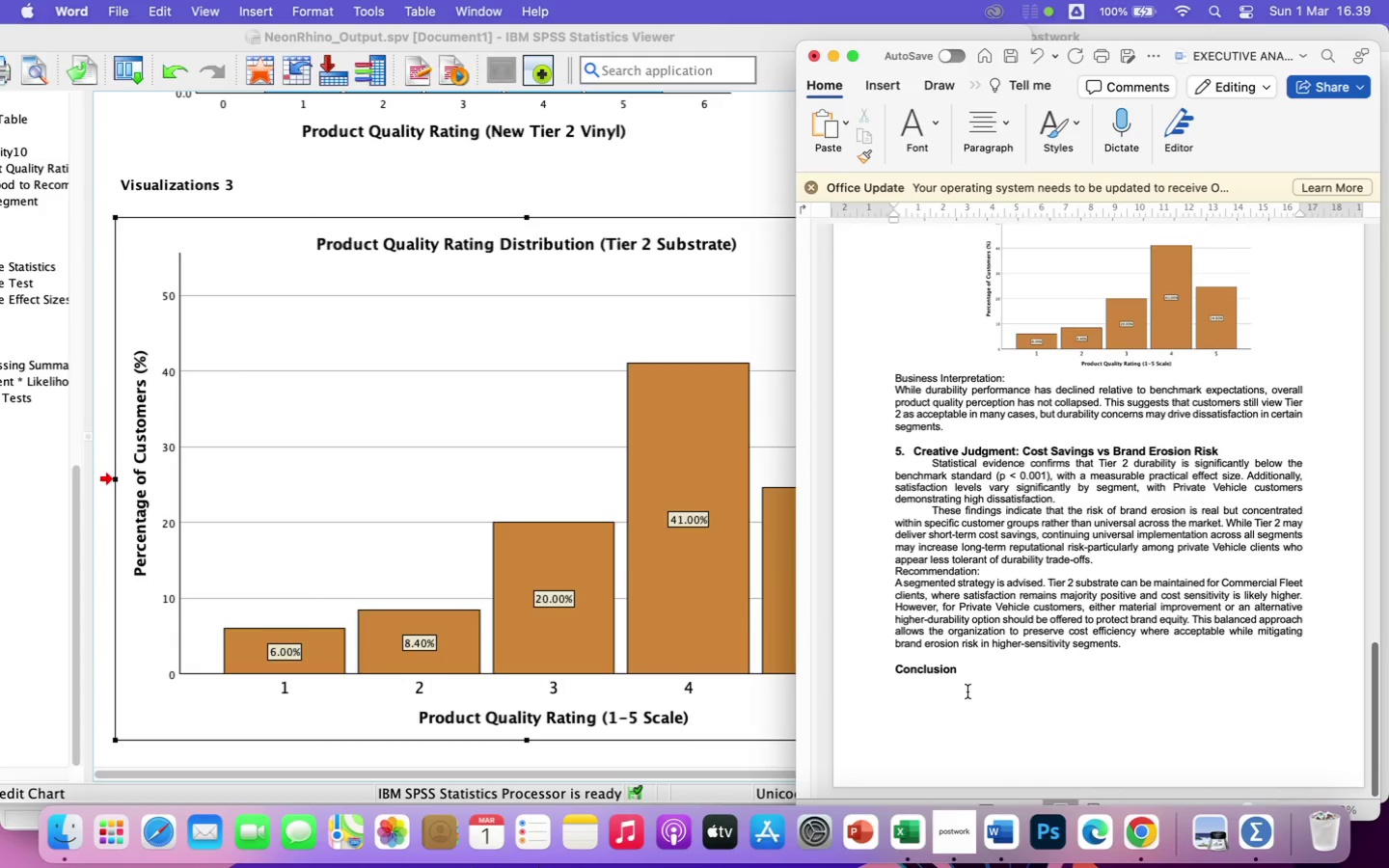 
left_click([967, 692])
 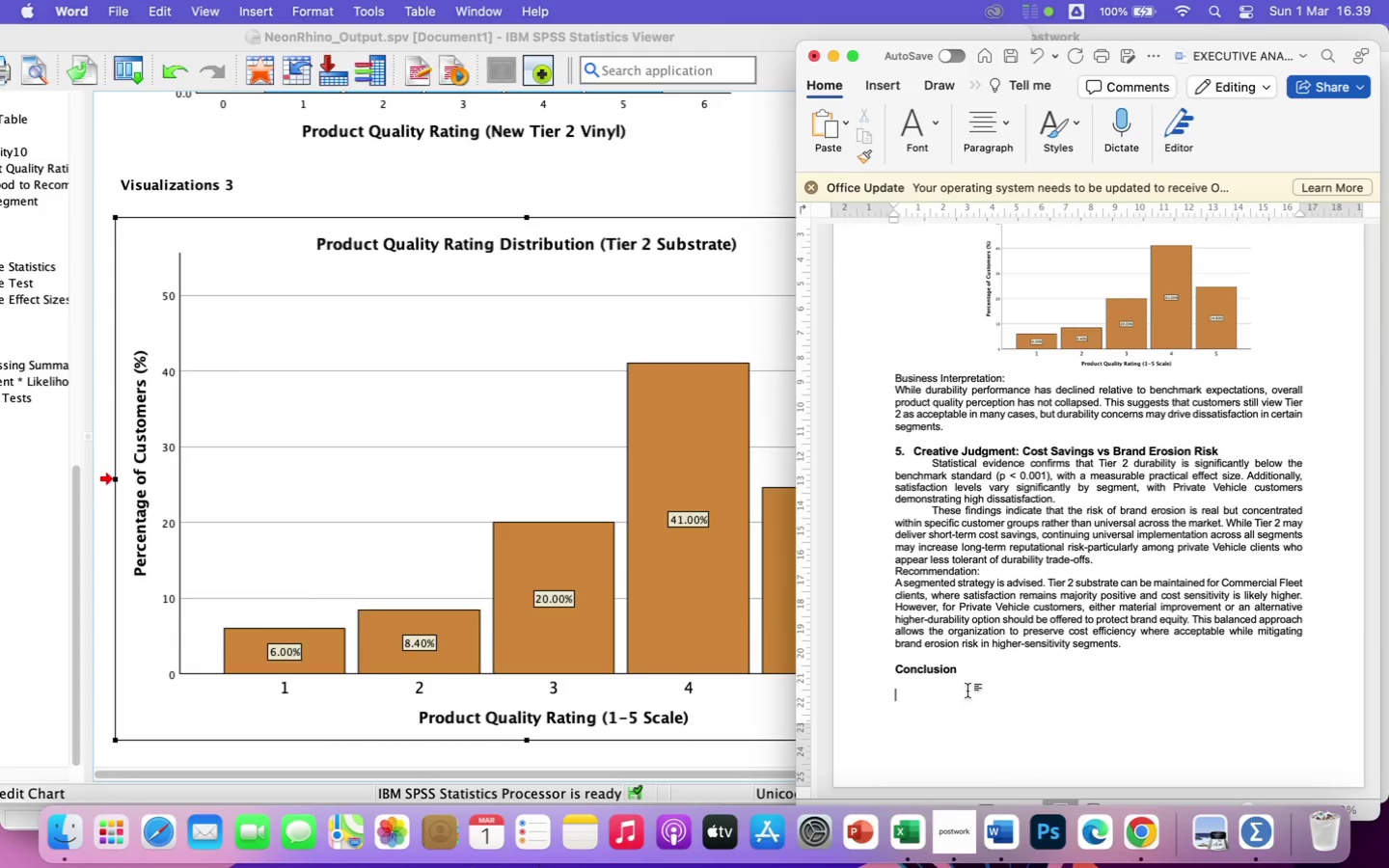 
key(Backspace)
 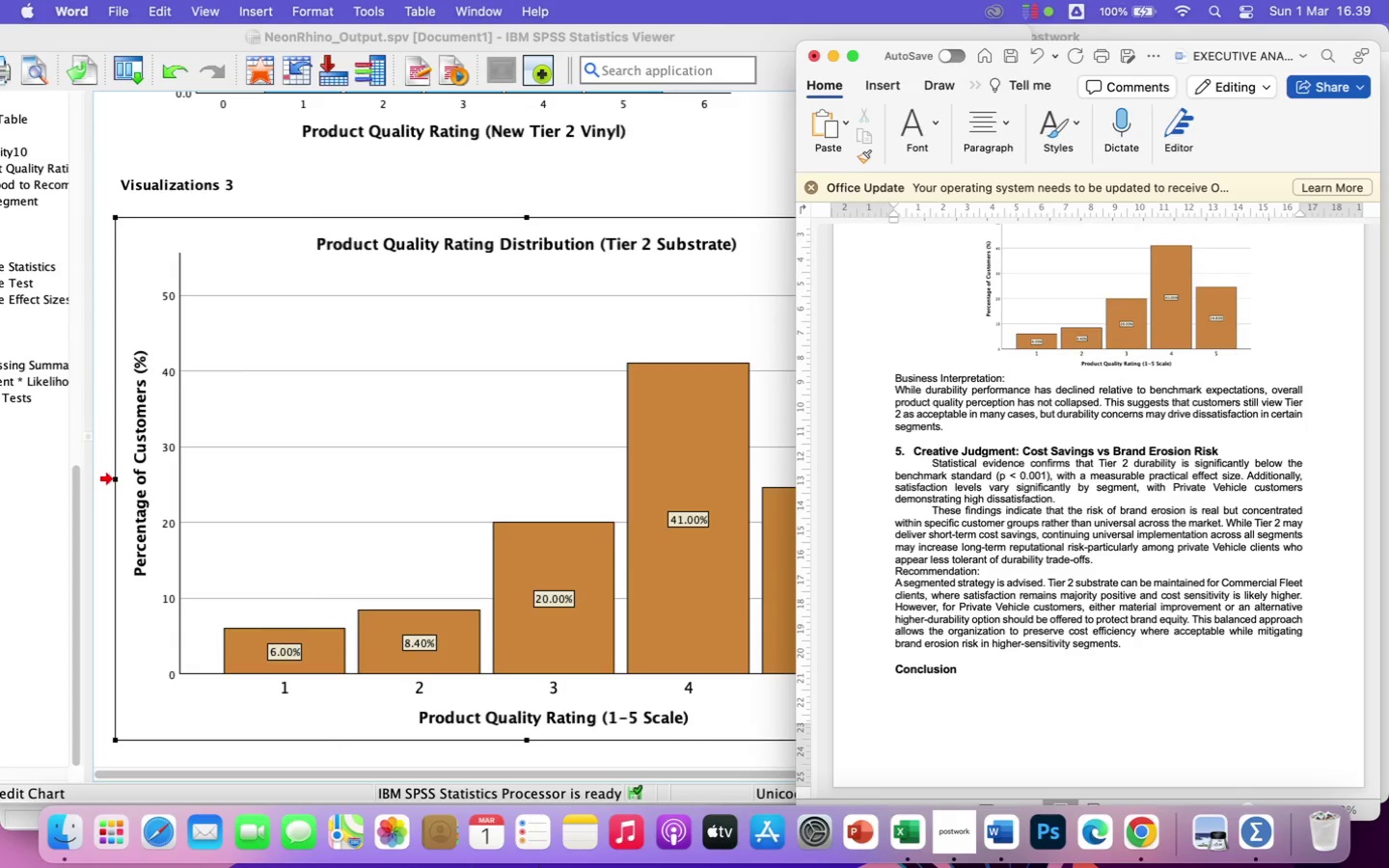 
wait(7.34)
 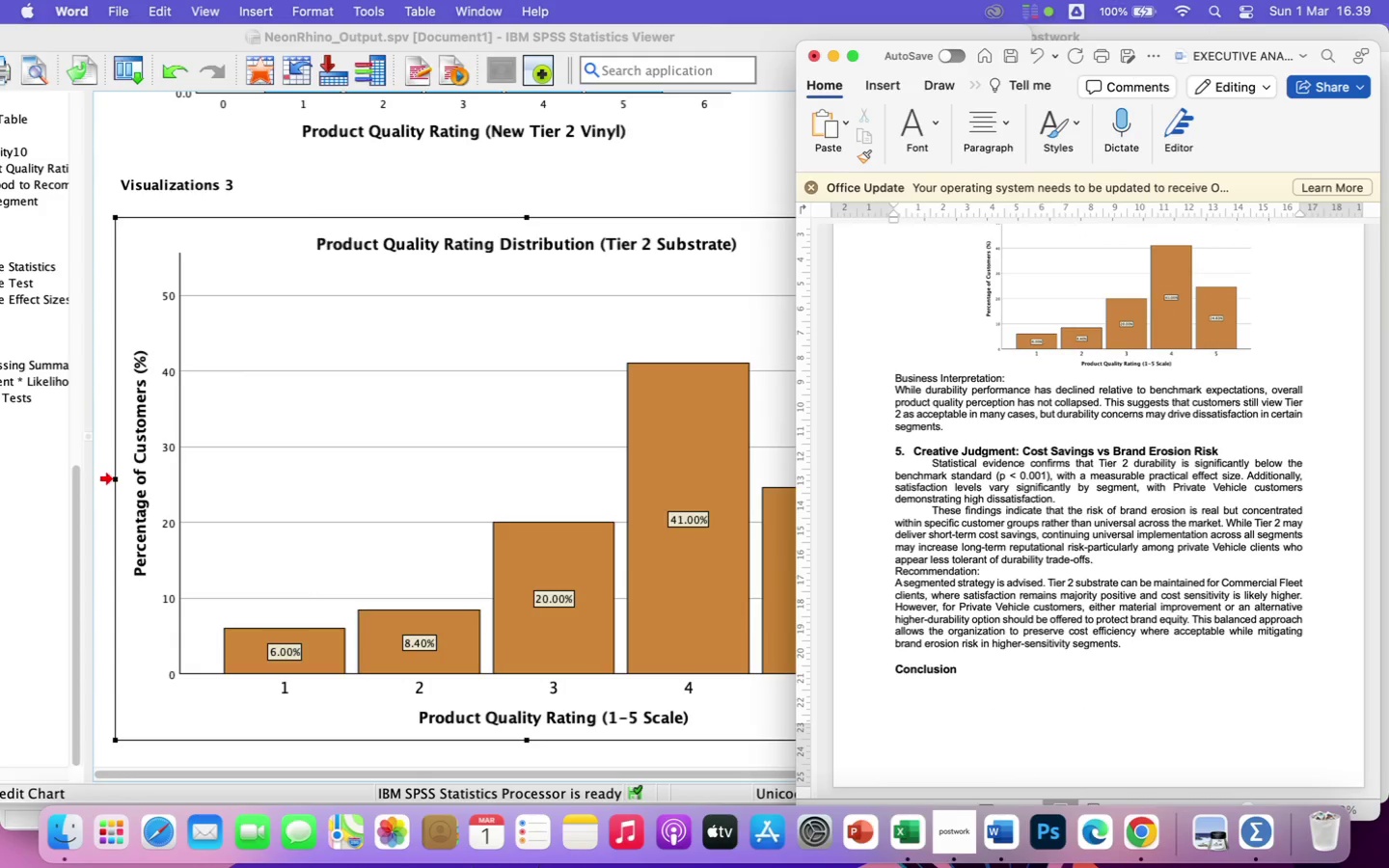 
type(The cost savings of Tier 2 particu)
 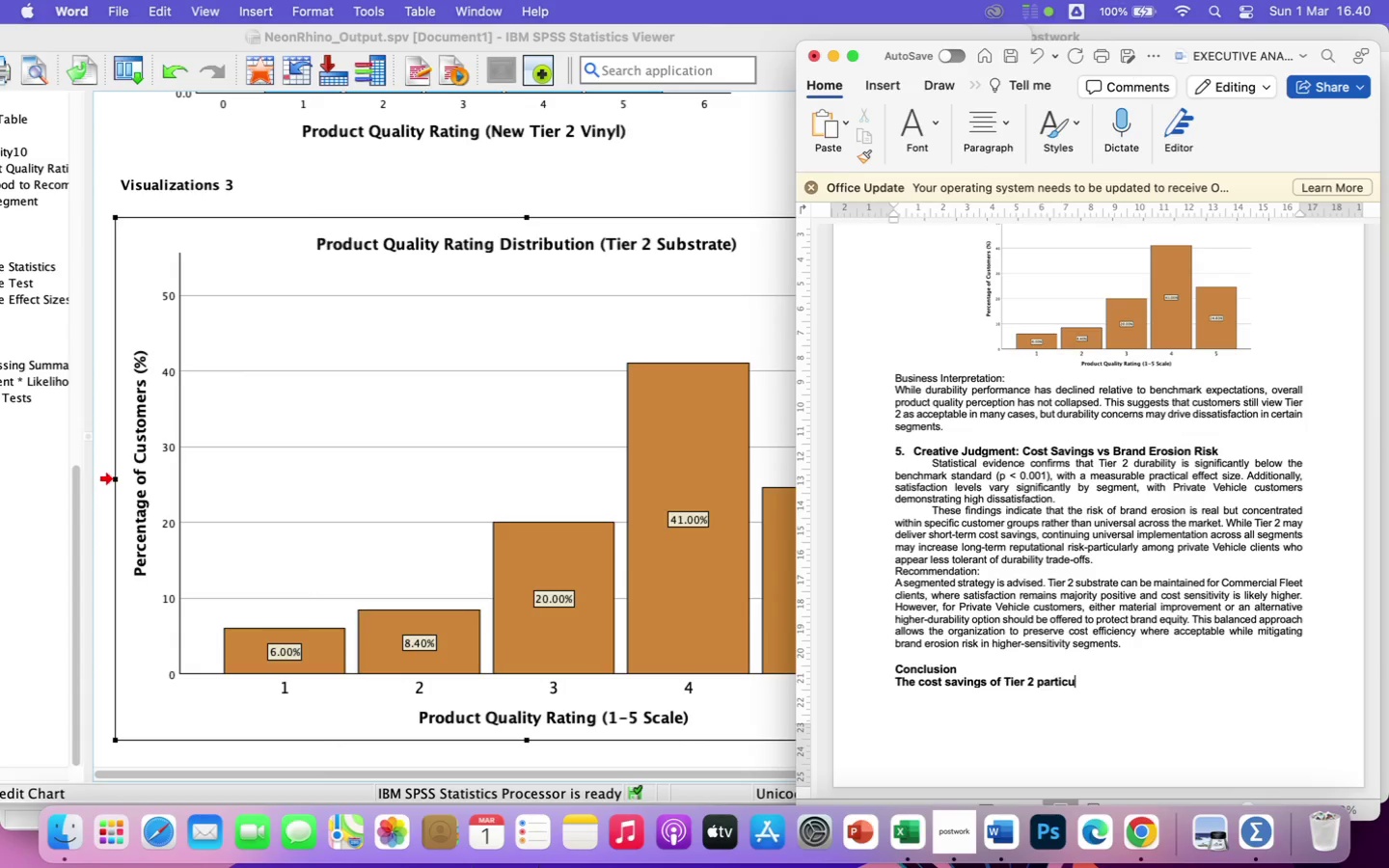 
wait(6.68)
 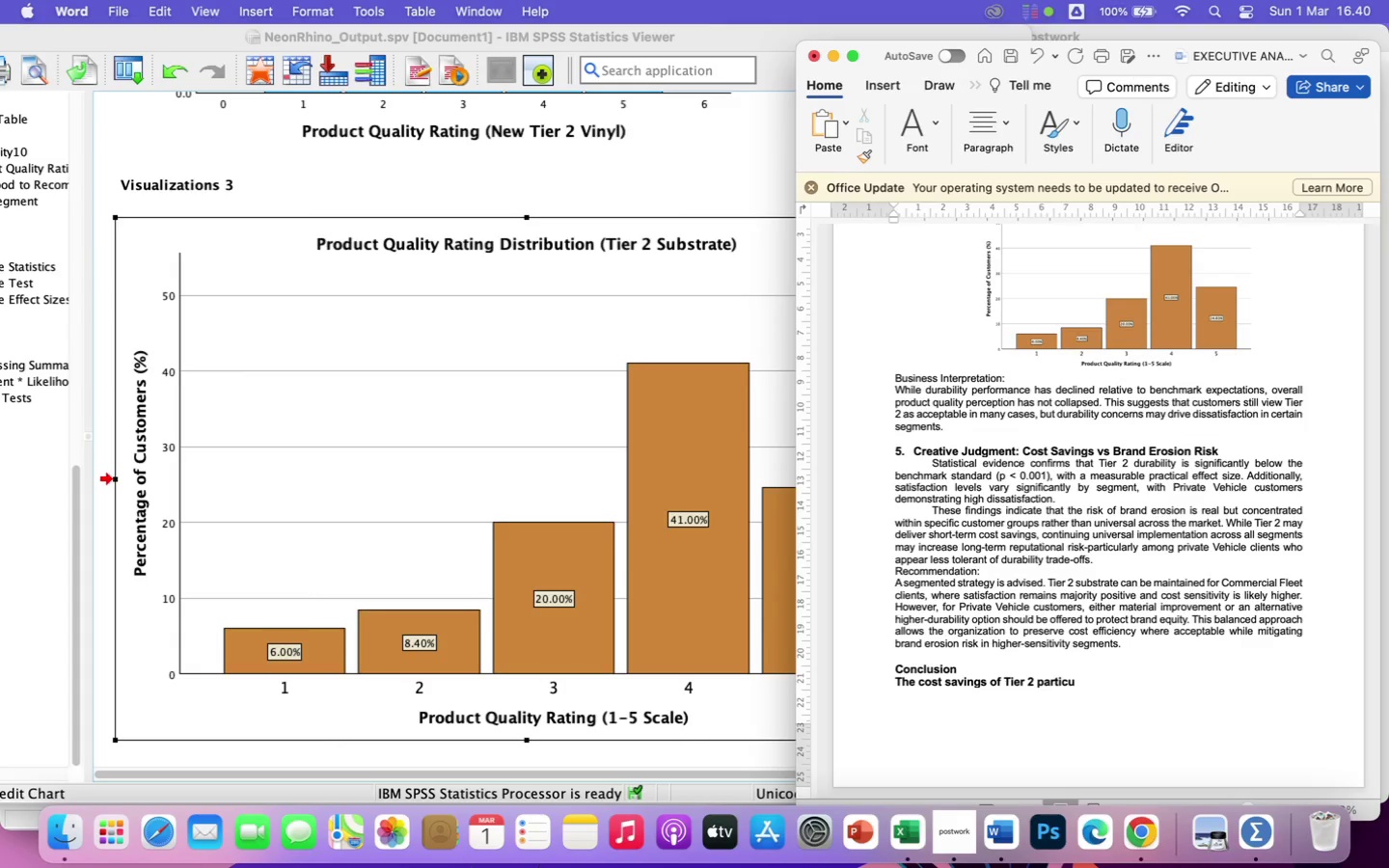 
key(Backspace)
key(Backspace)
type(ally outweigh the risk)
 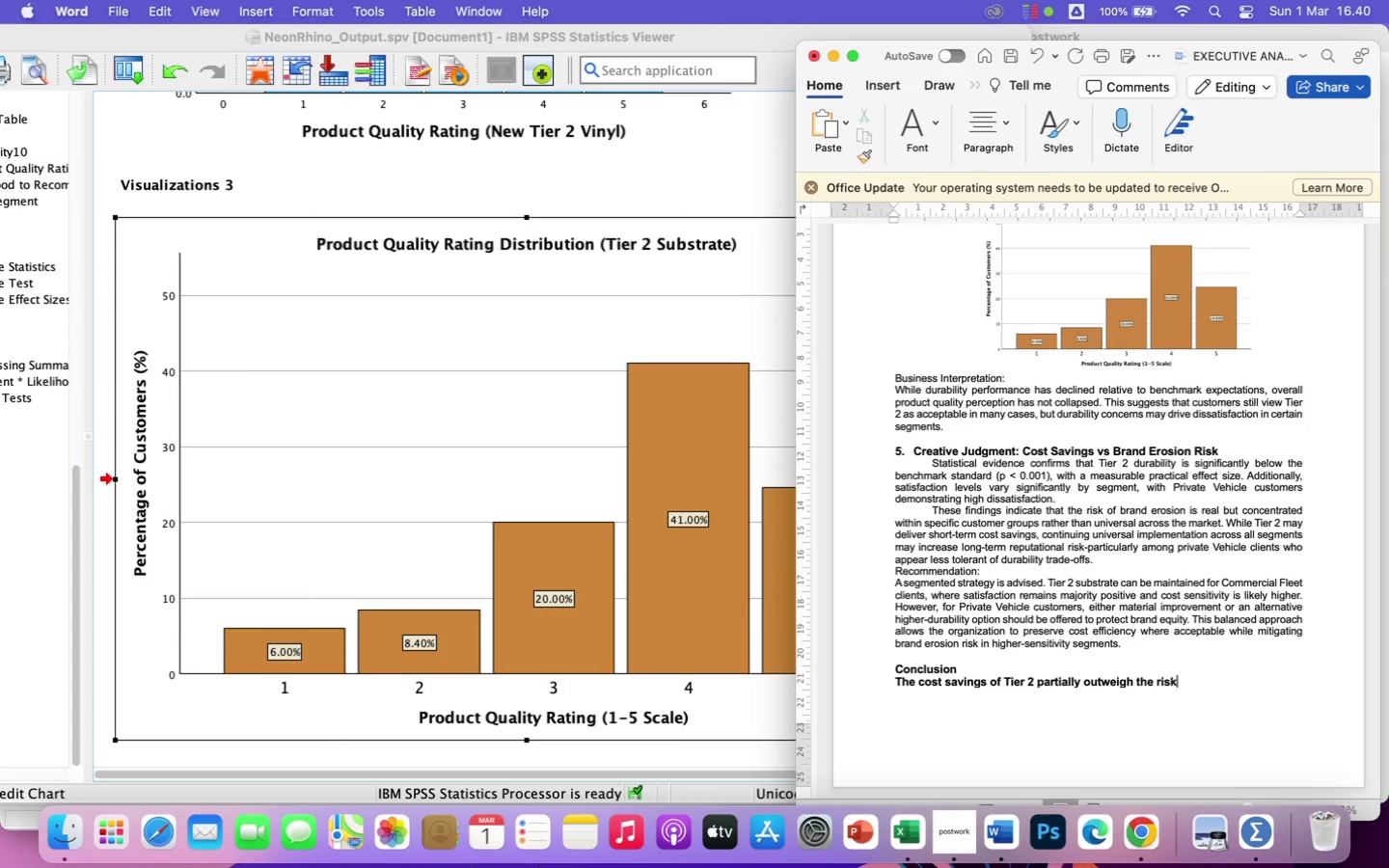 
type(s, but only under a segmented)
 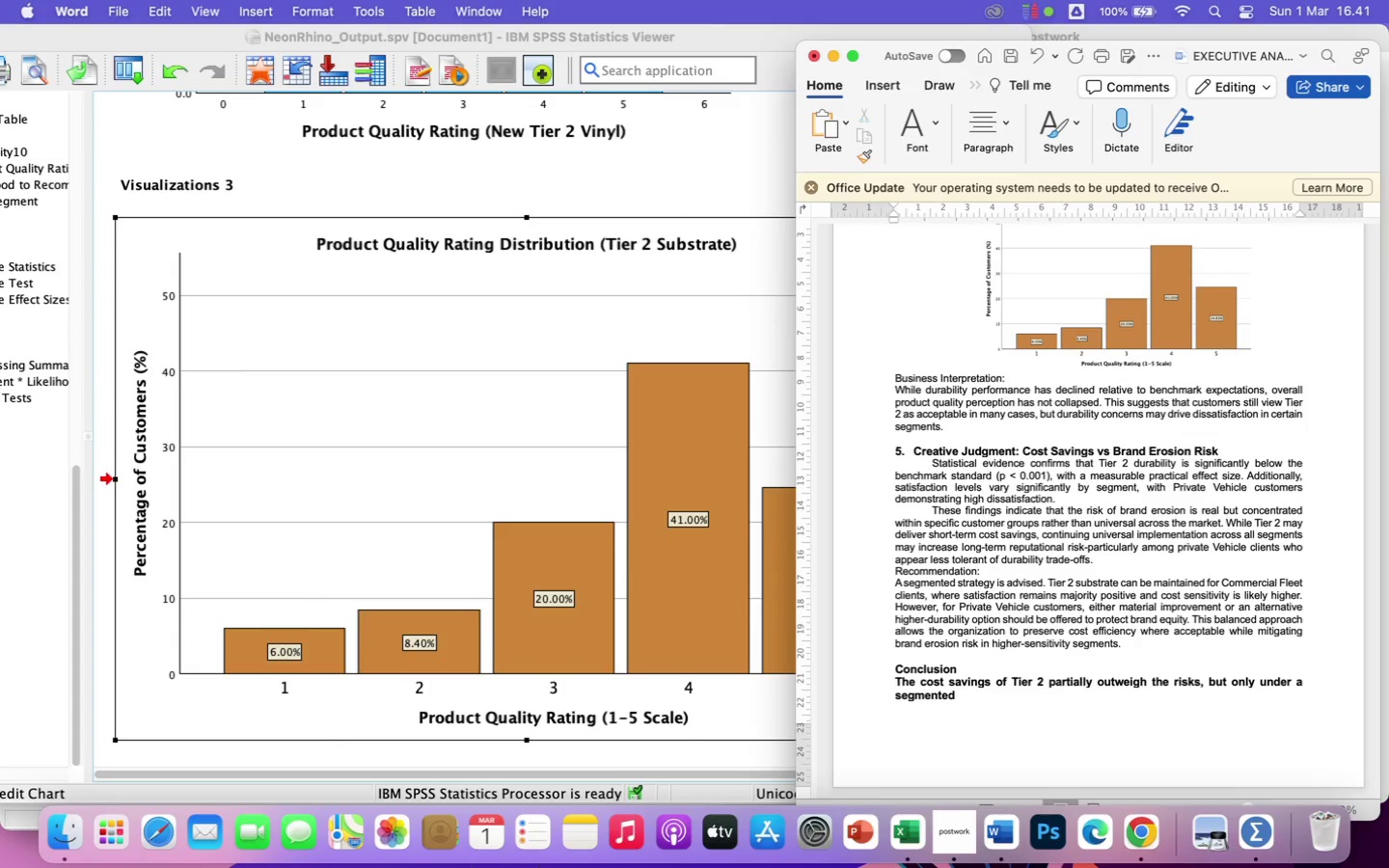 
wait(7.76)
 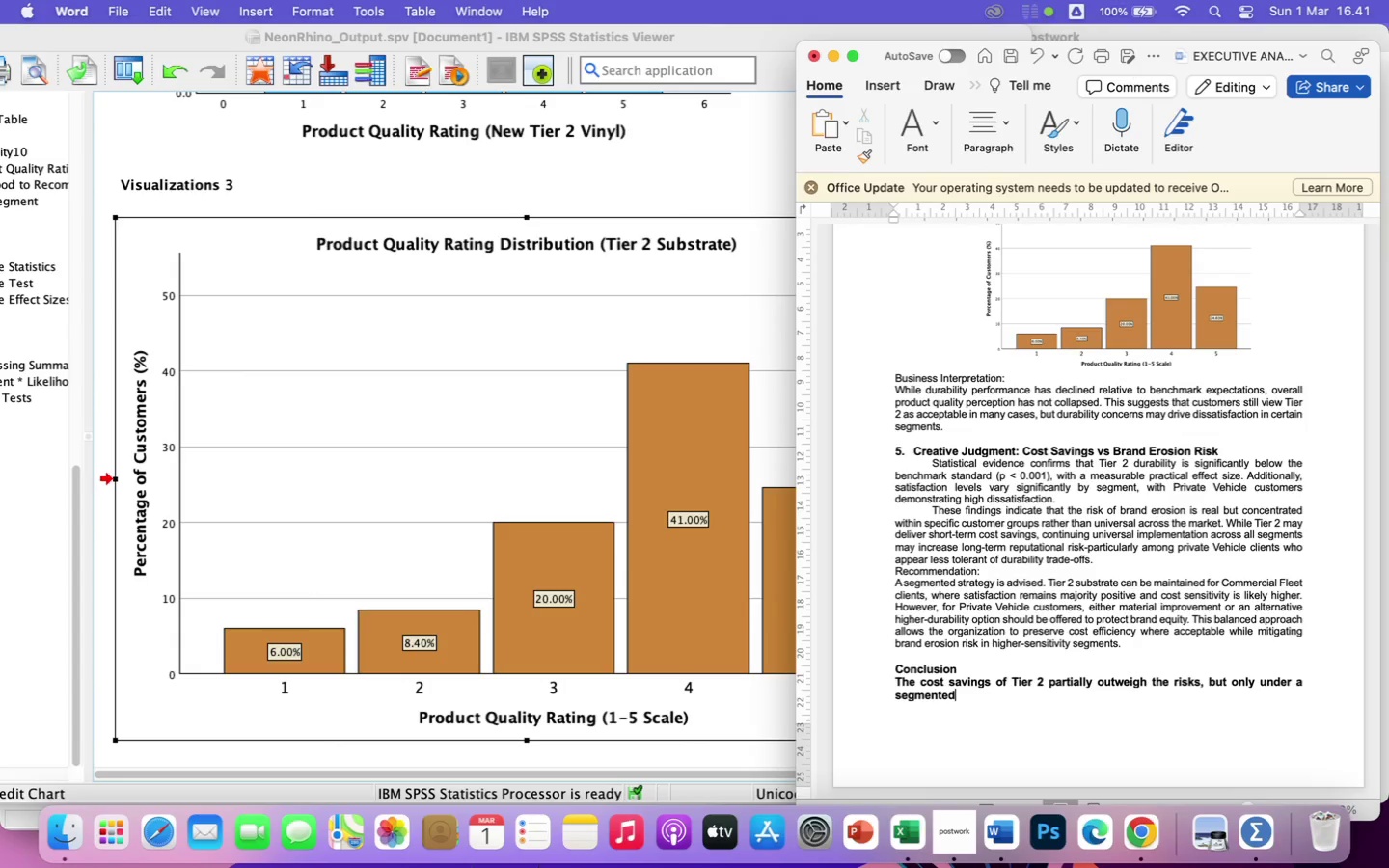 
type( implementation strategy. A uniform rollout across all customer type)
 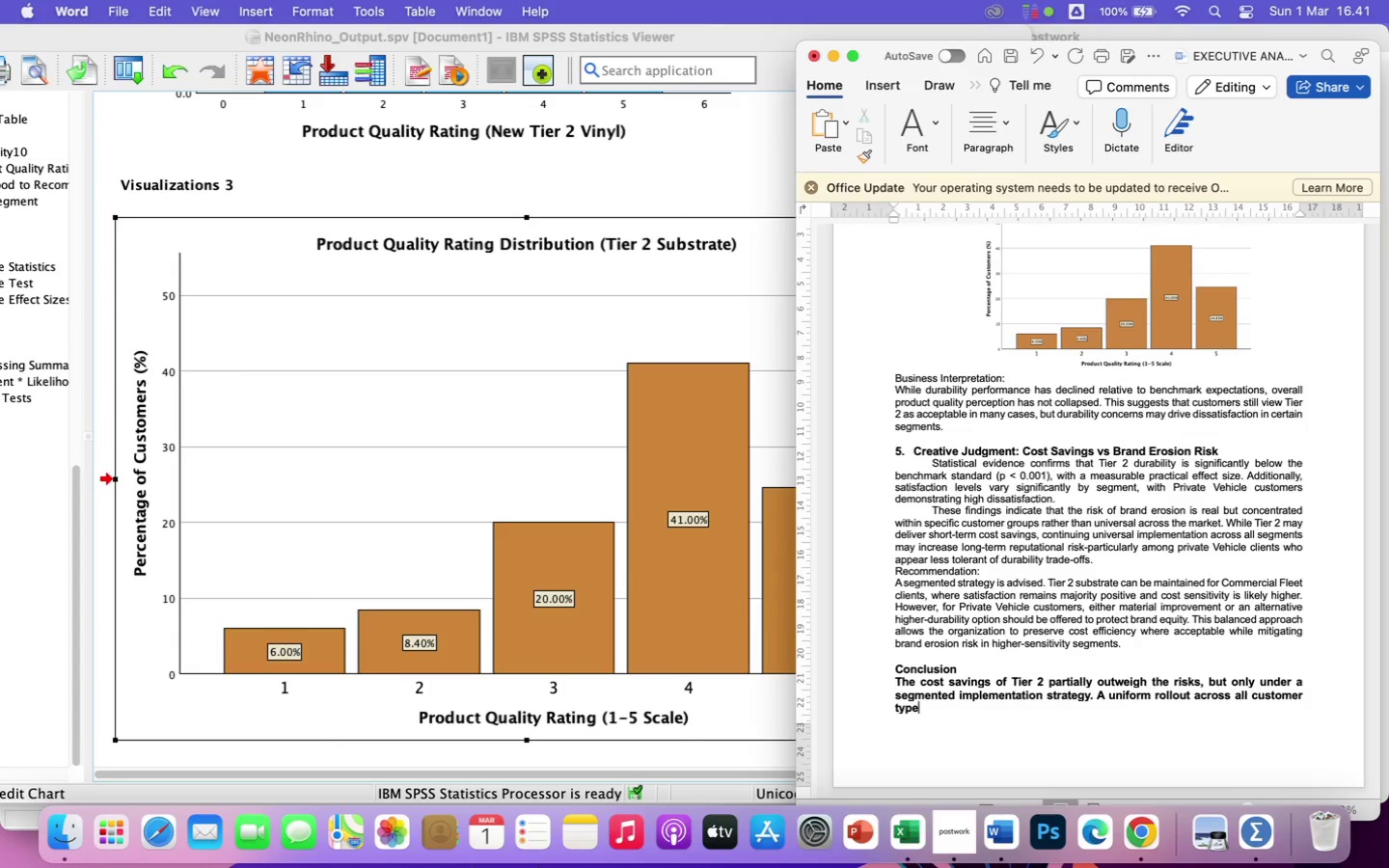 
type(swould expose the company)
 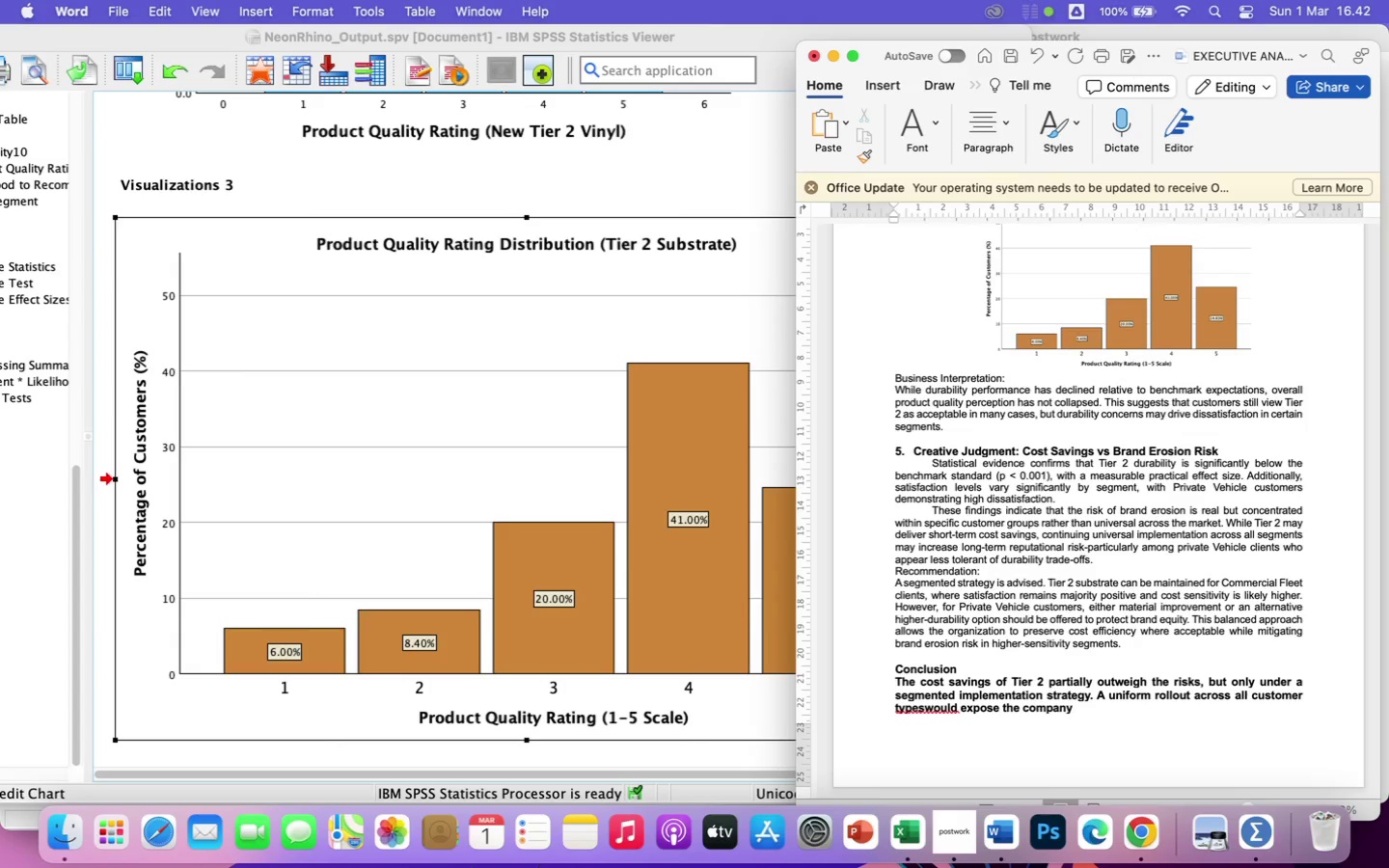 
wait(9.42)
 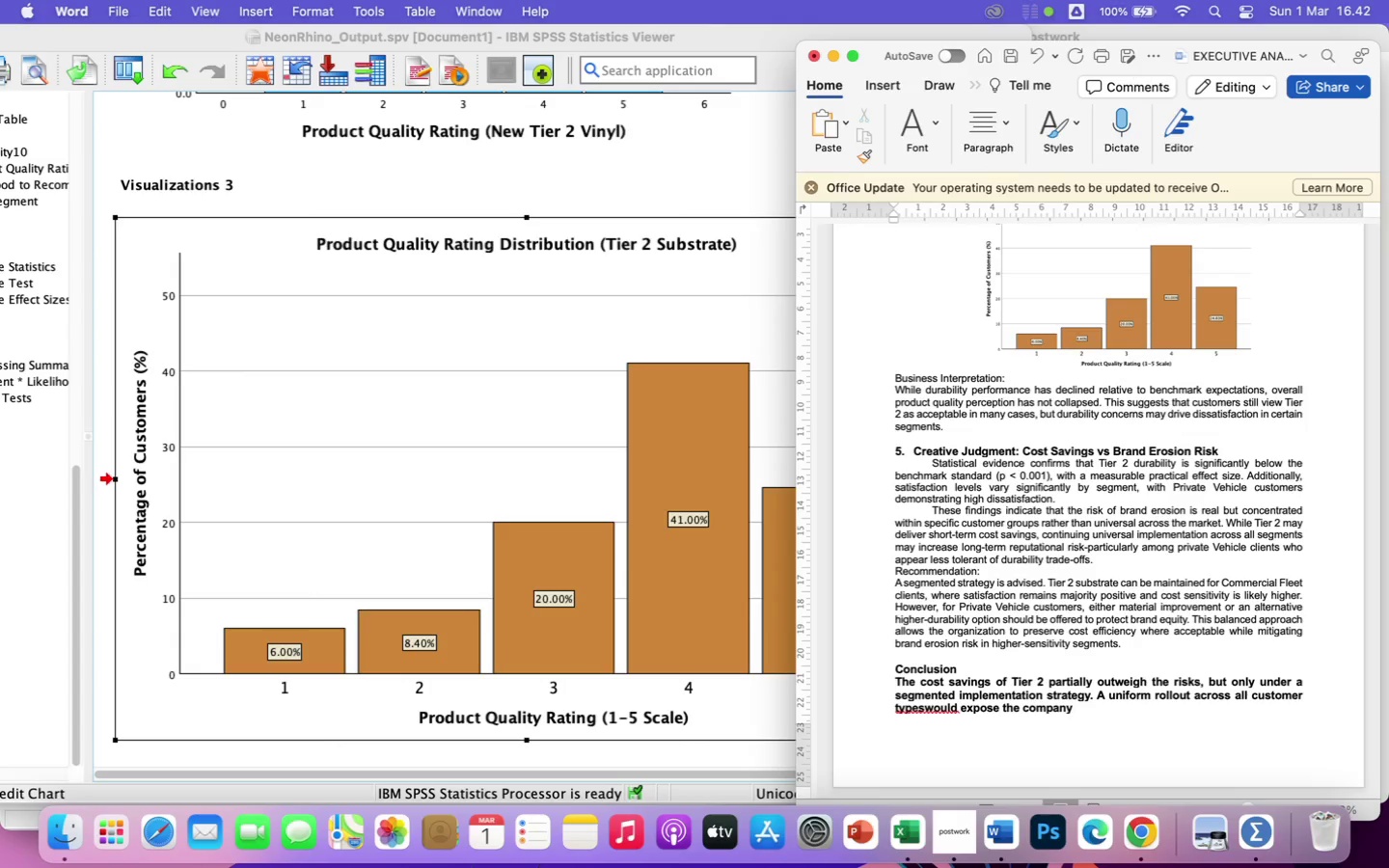 
left_click([924, 707])
 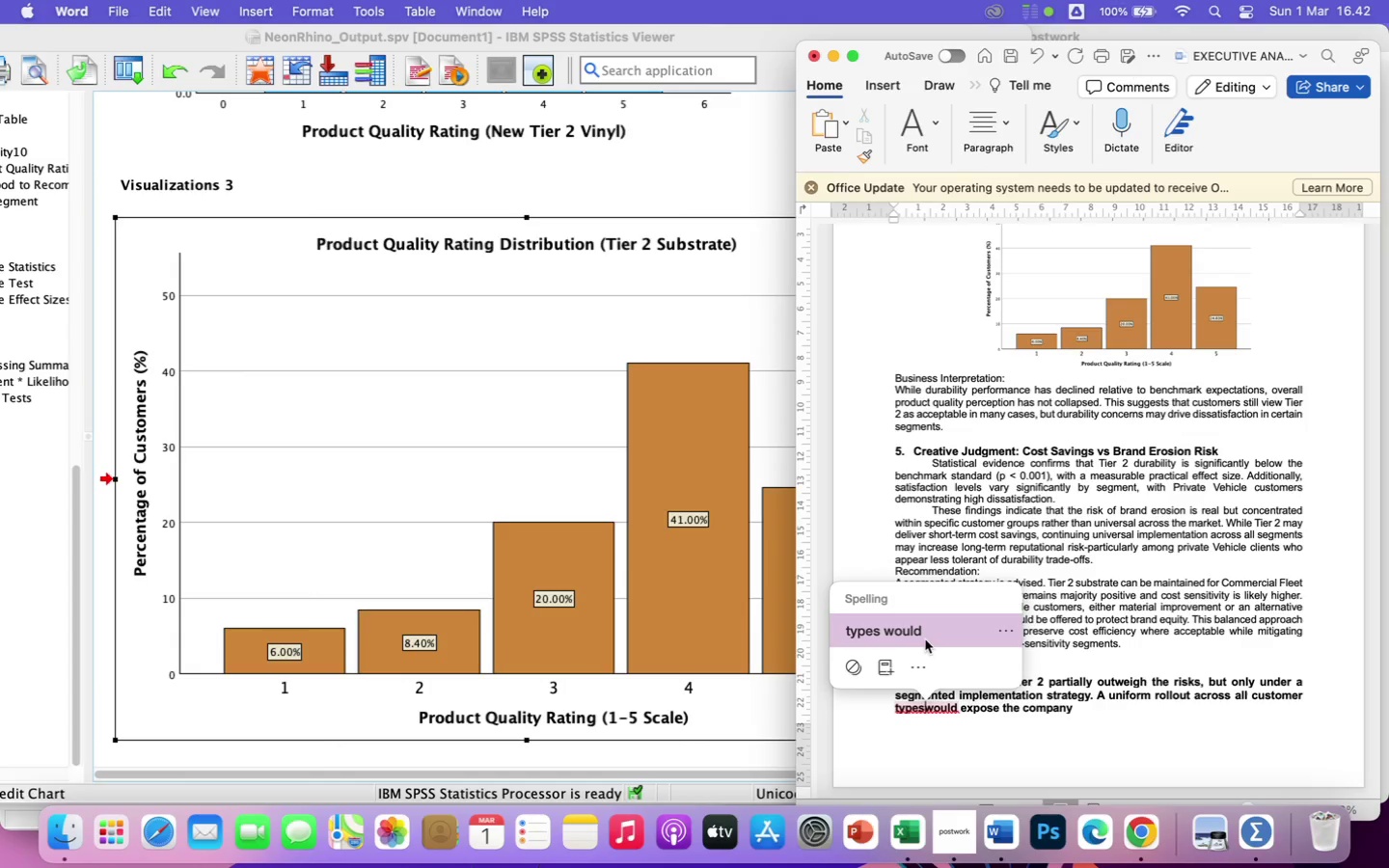 
left_click([925, 638])
 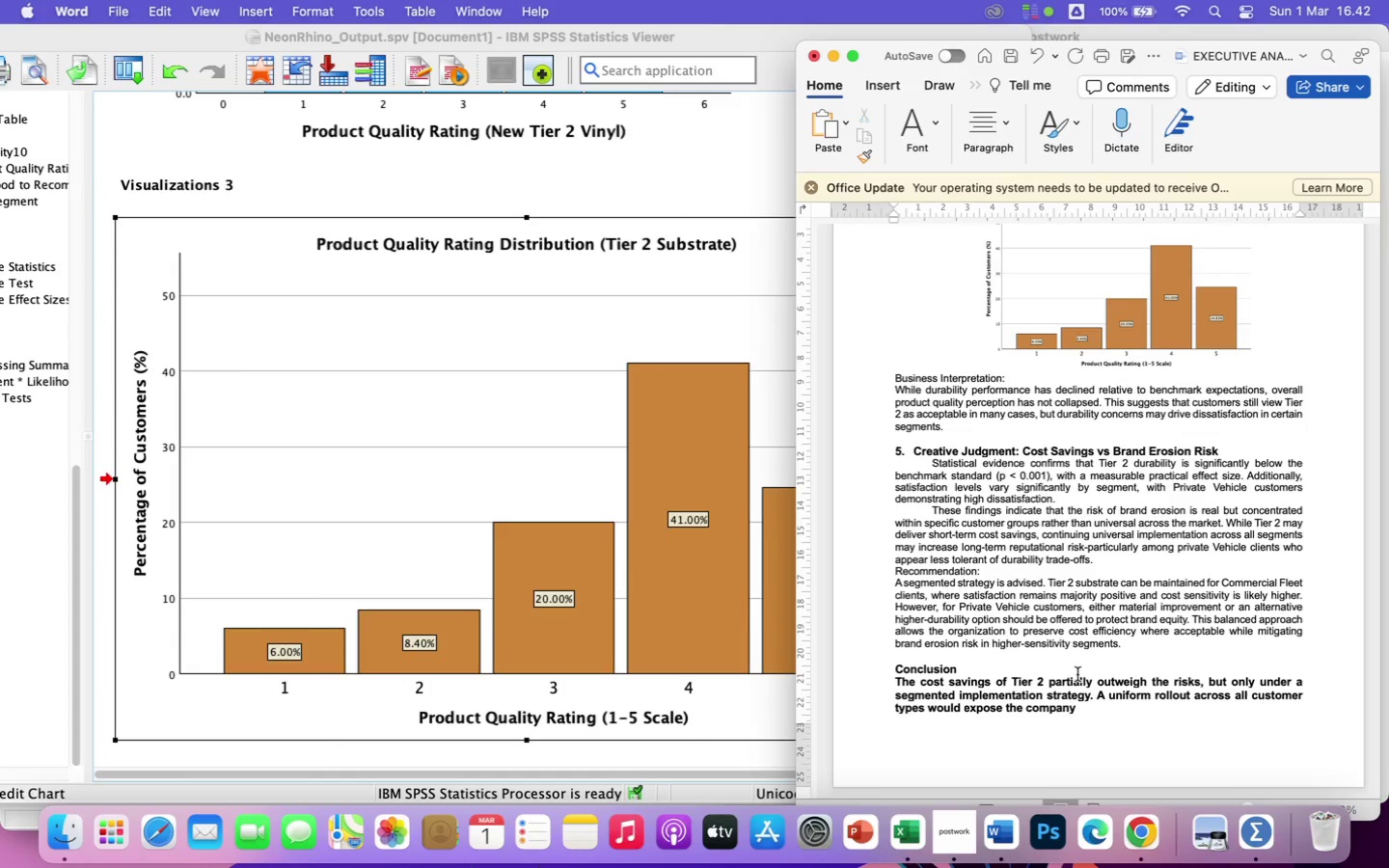 
left_click([1090, 703])